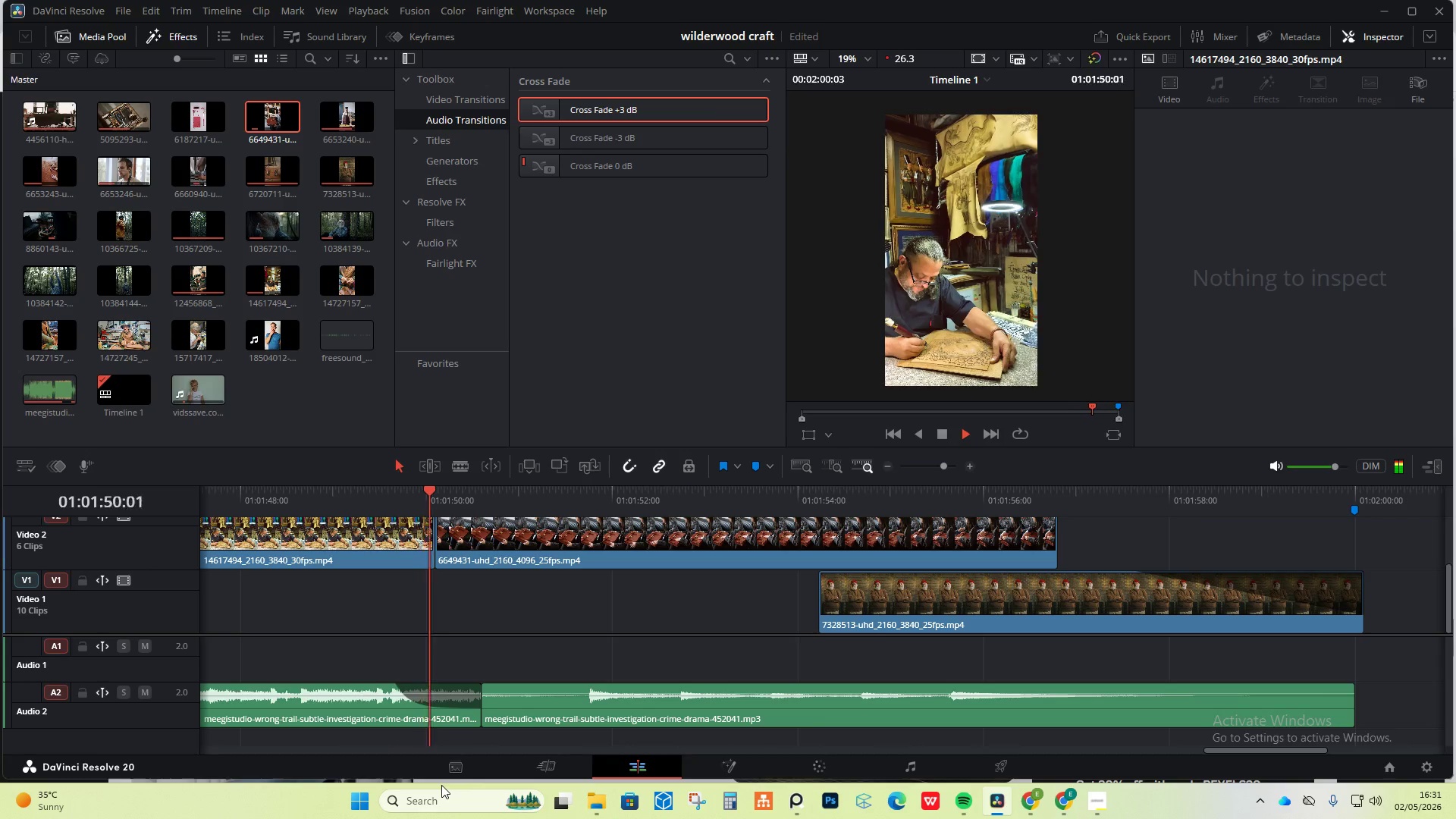 
key(Space)
 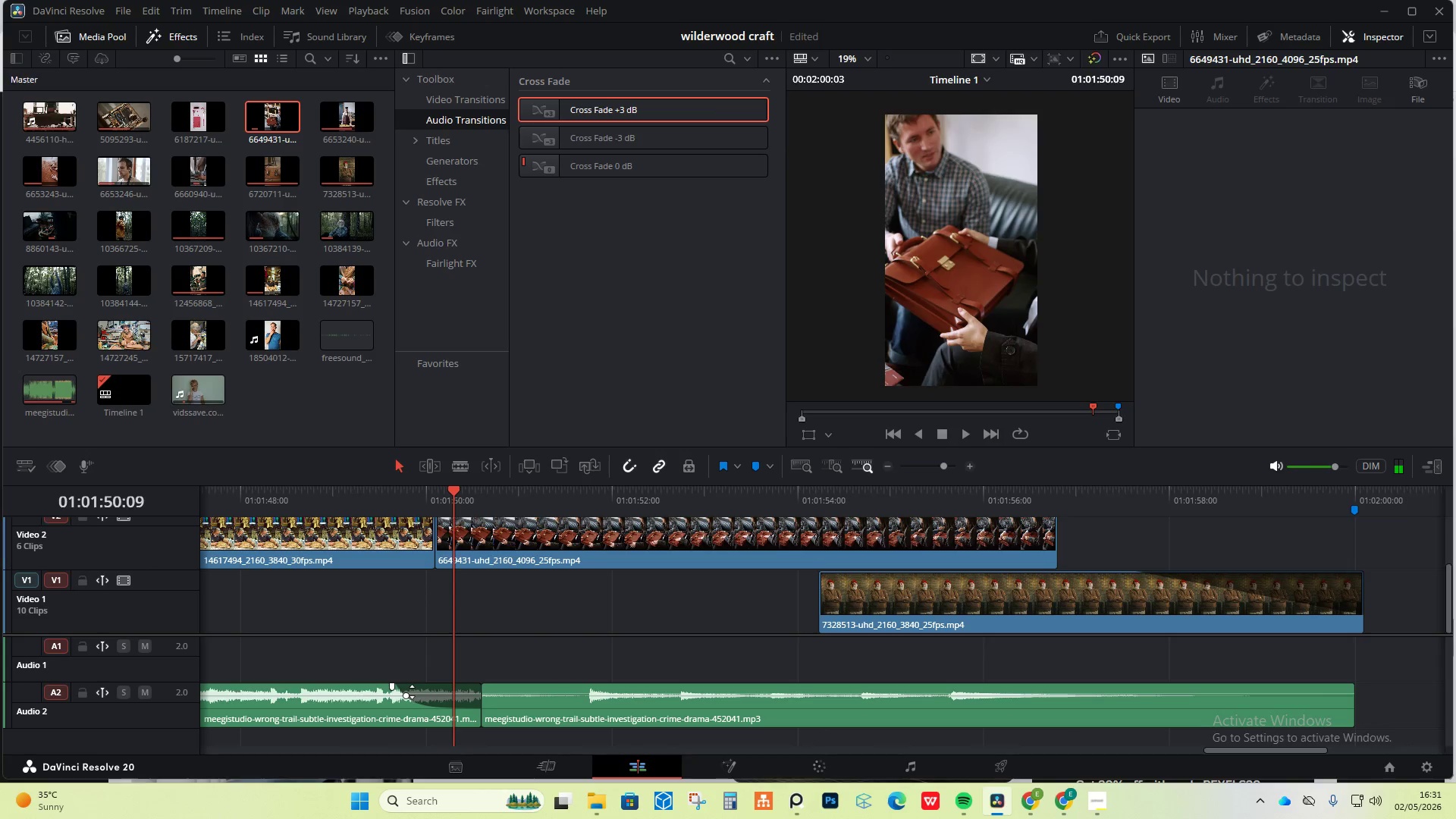 
left_click_drag(start_coordinate=[406, 695], to_coordinate=[411, 695])
 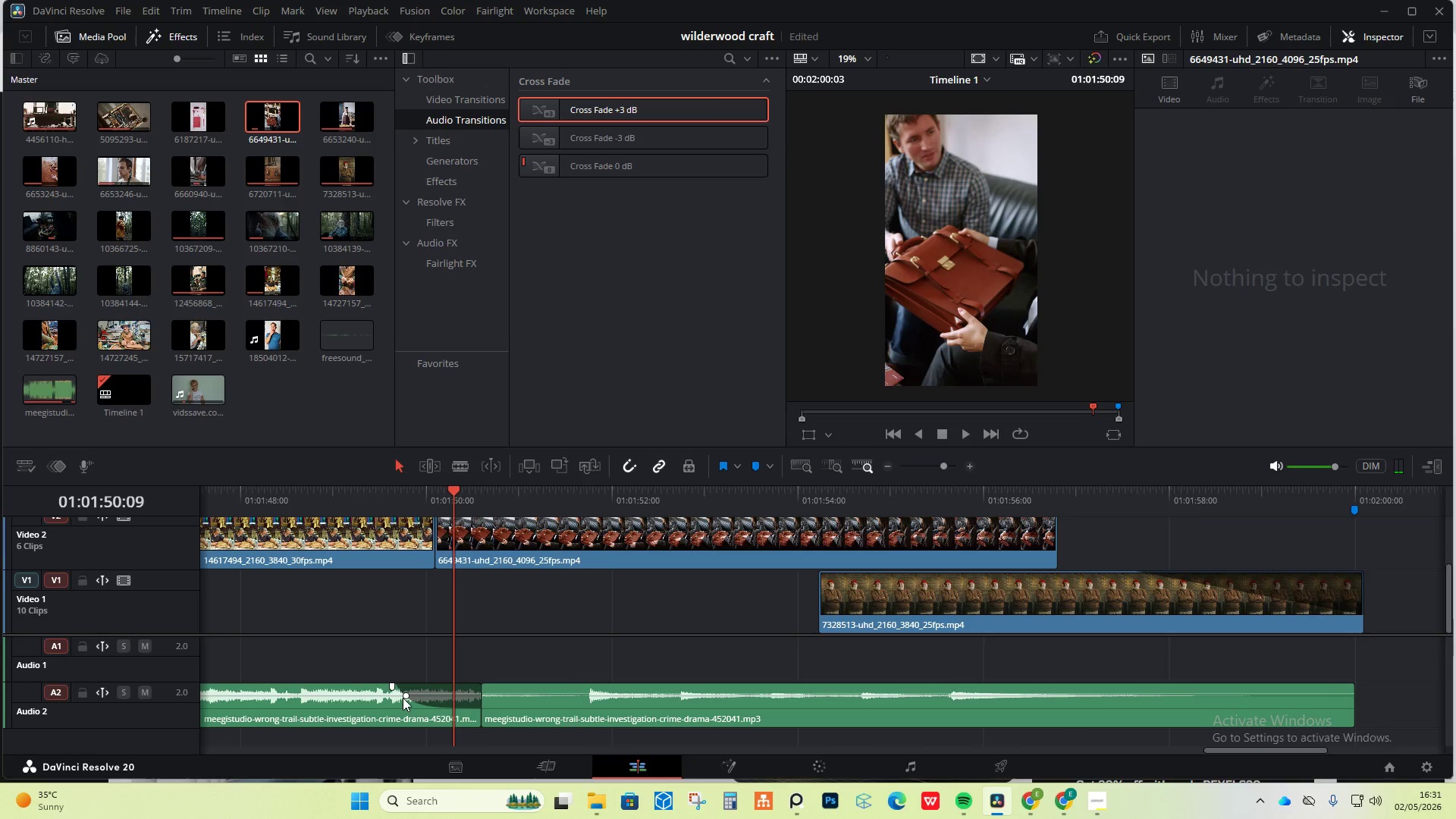 
key(Control+ControlLeft)
 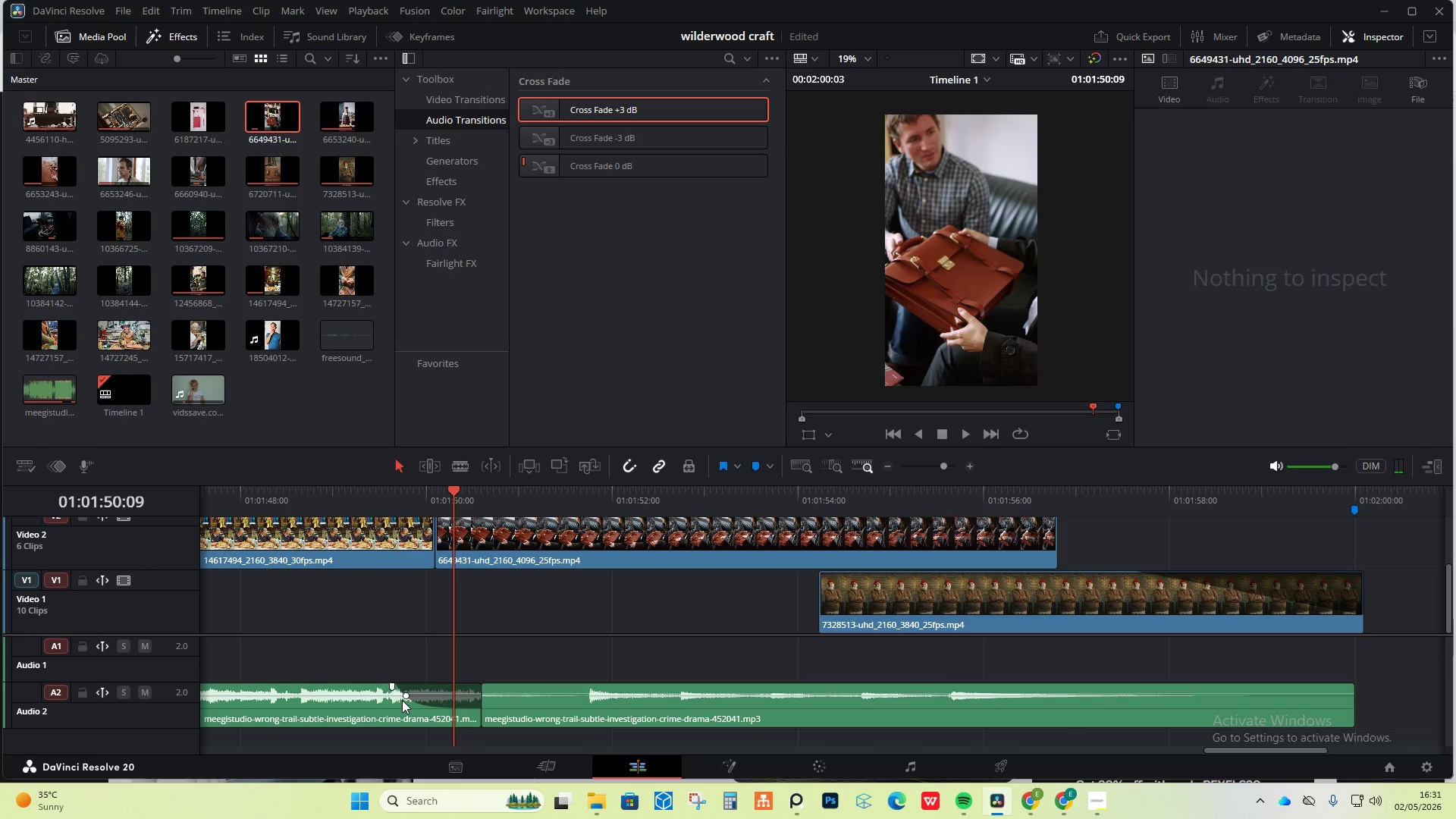 
key(Control+Z)
 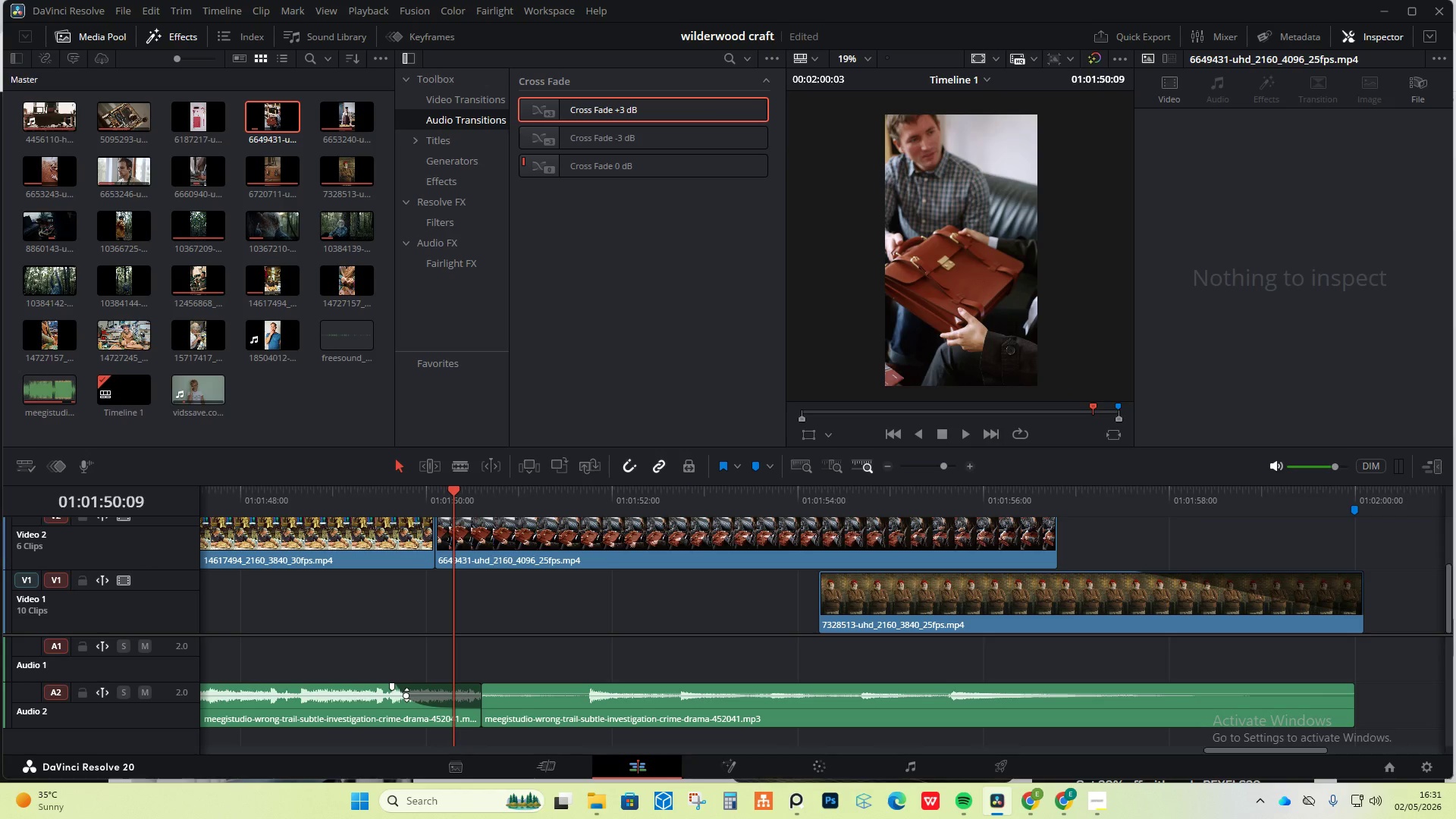 
left_click_drag(start_coordinate=[406, 695], to_coordinate=[411, 692])
 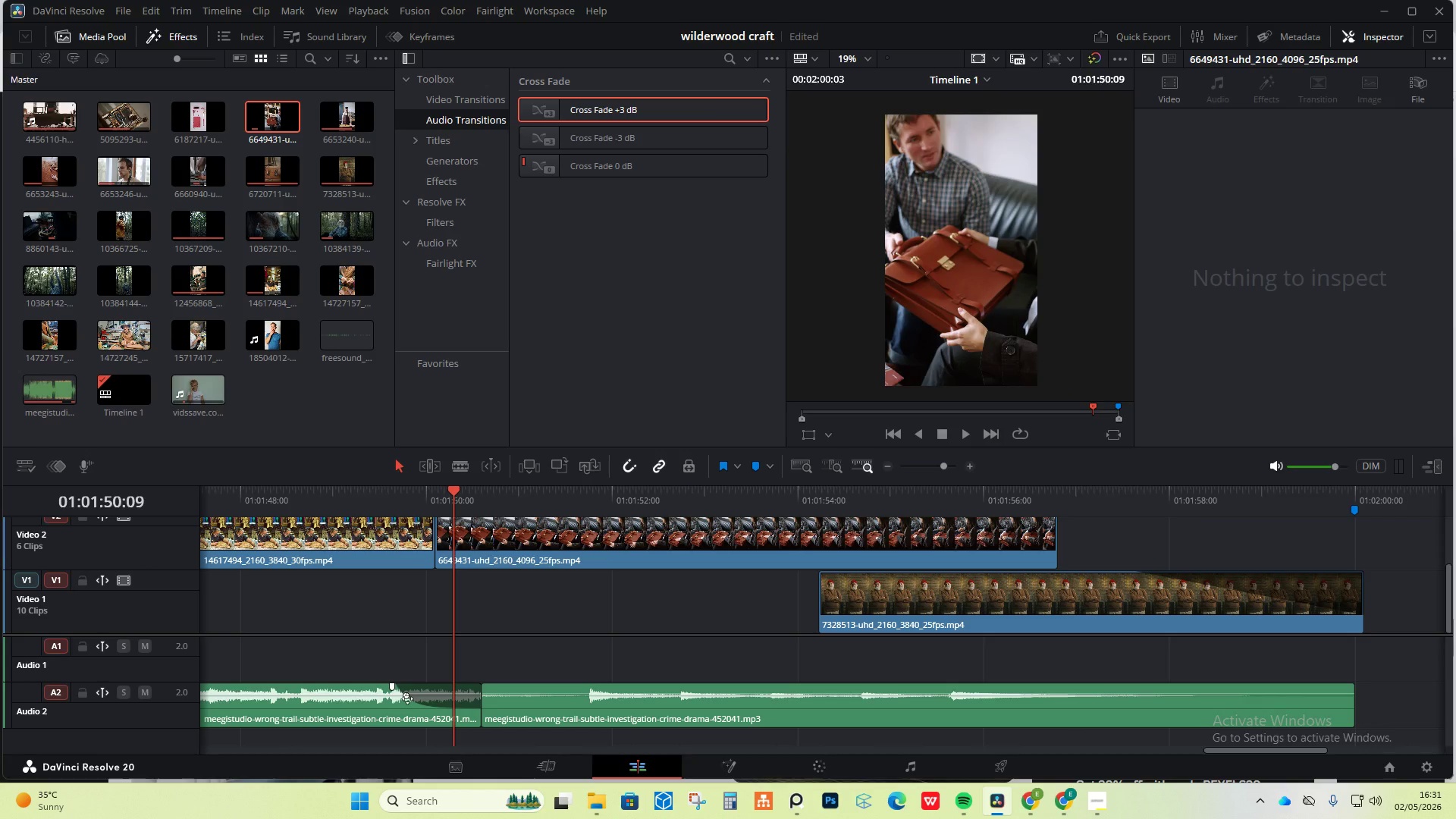 
key(Control+ControlLeft)
 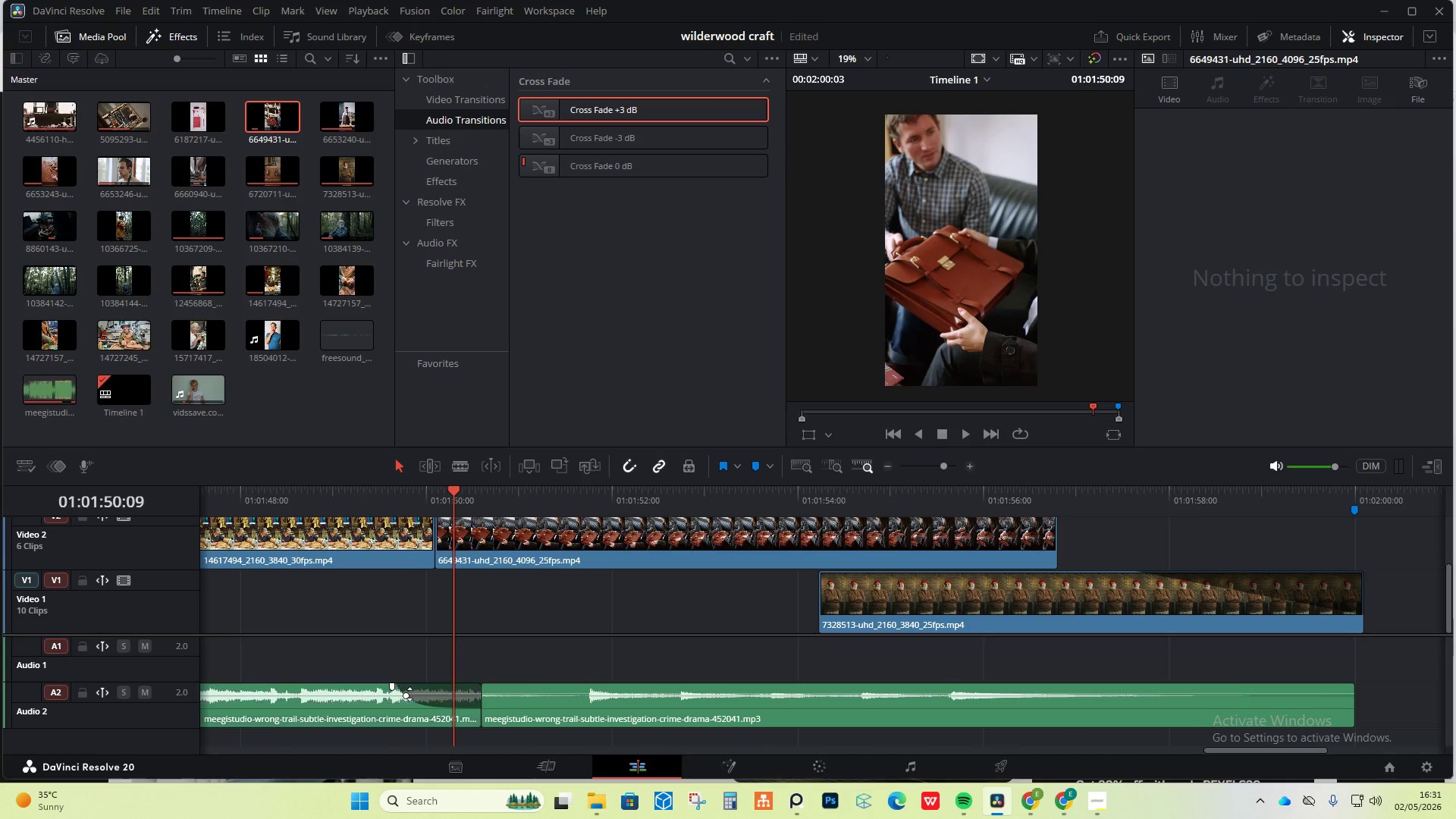 
key(Control+Z)
 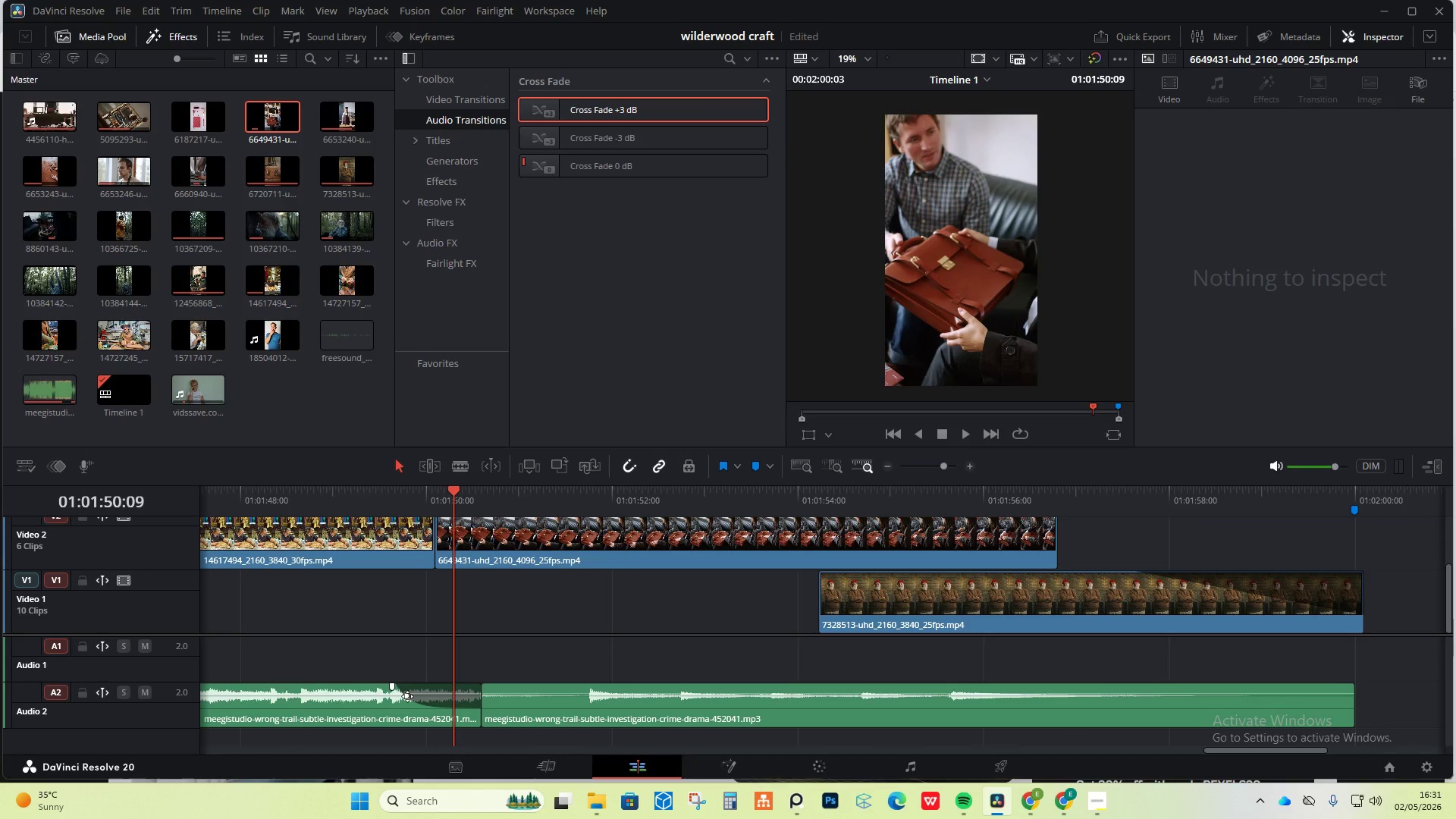 
left_click_drag(start_coordinate=[407, 696], to_coordinate=[428, 694])
 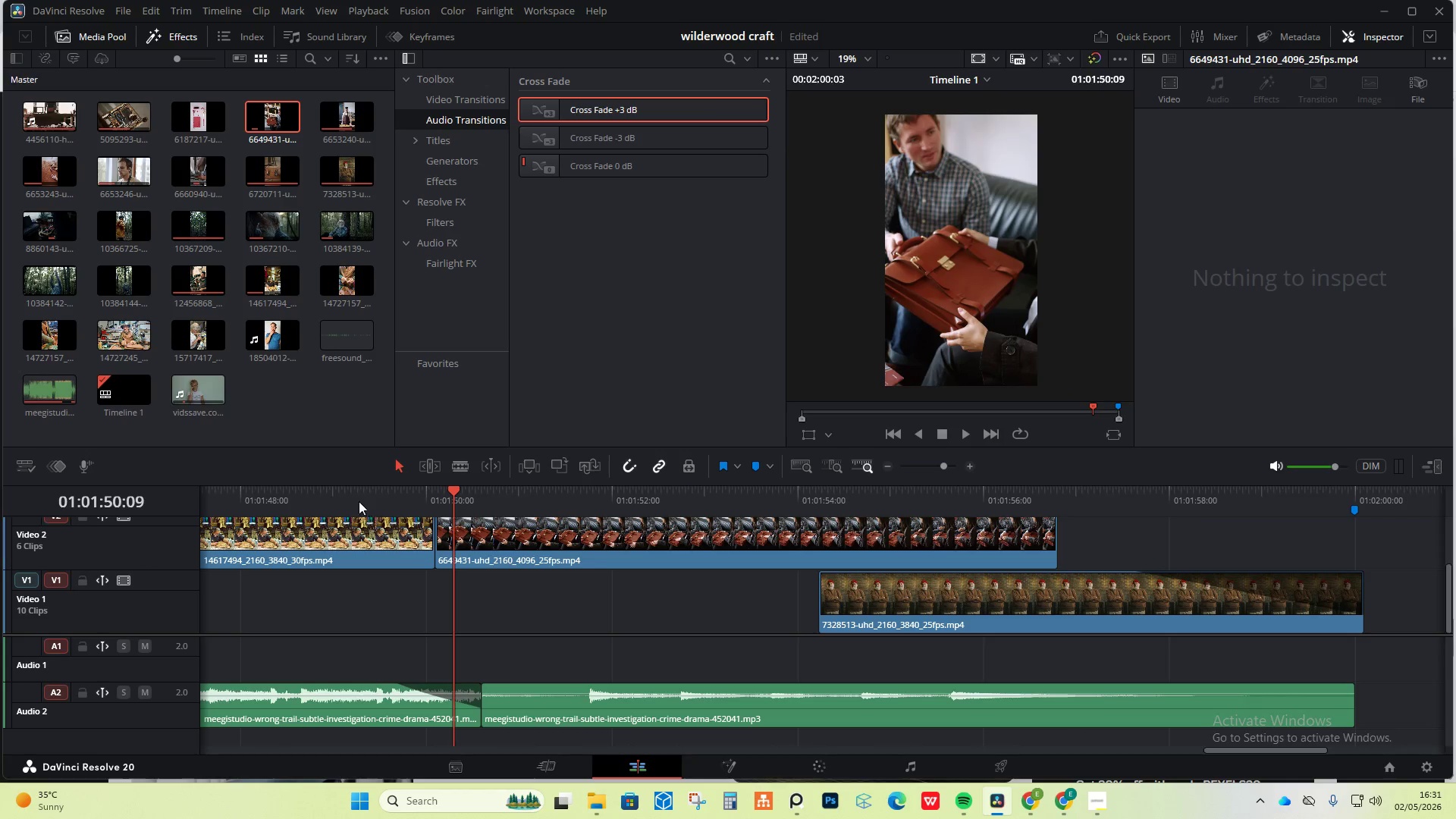 
left_click([354, 494])
 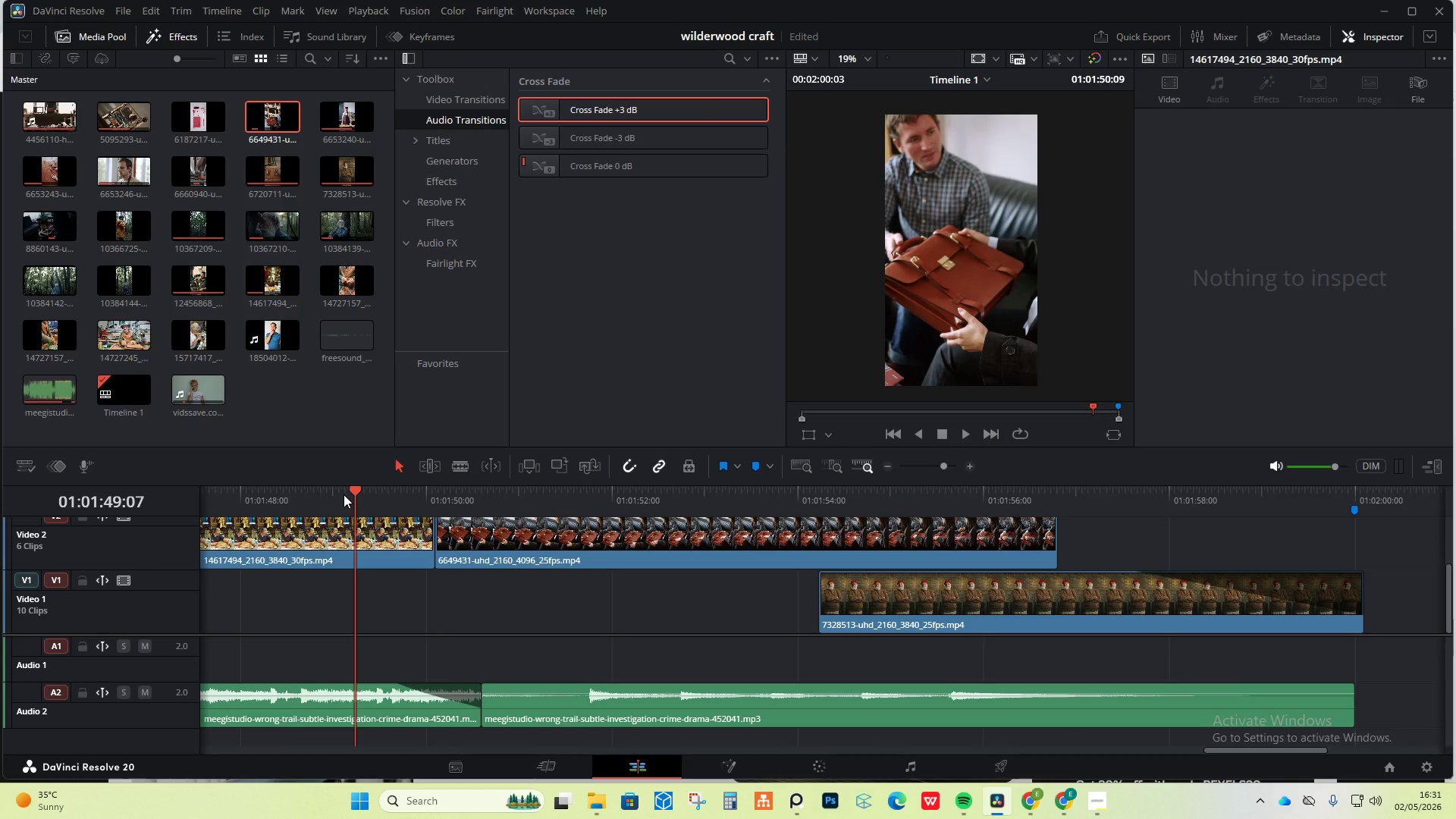 
key(Space)
 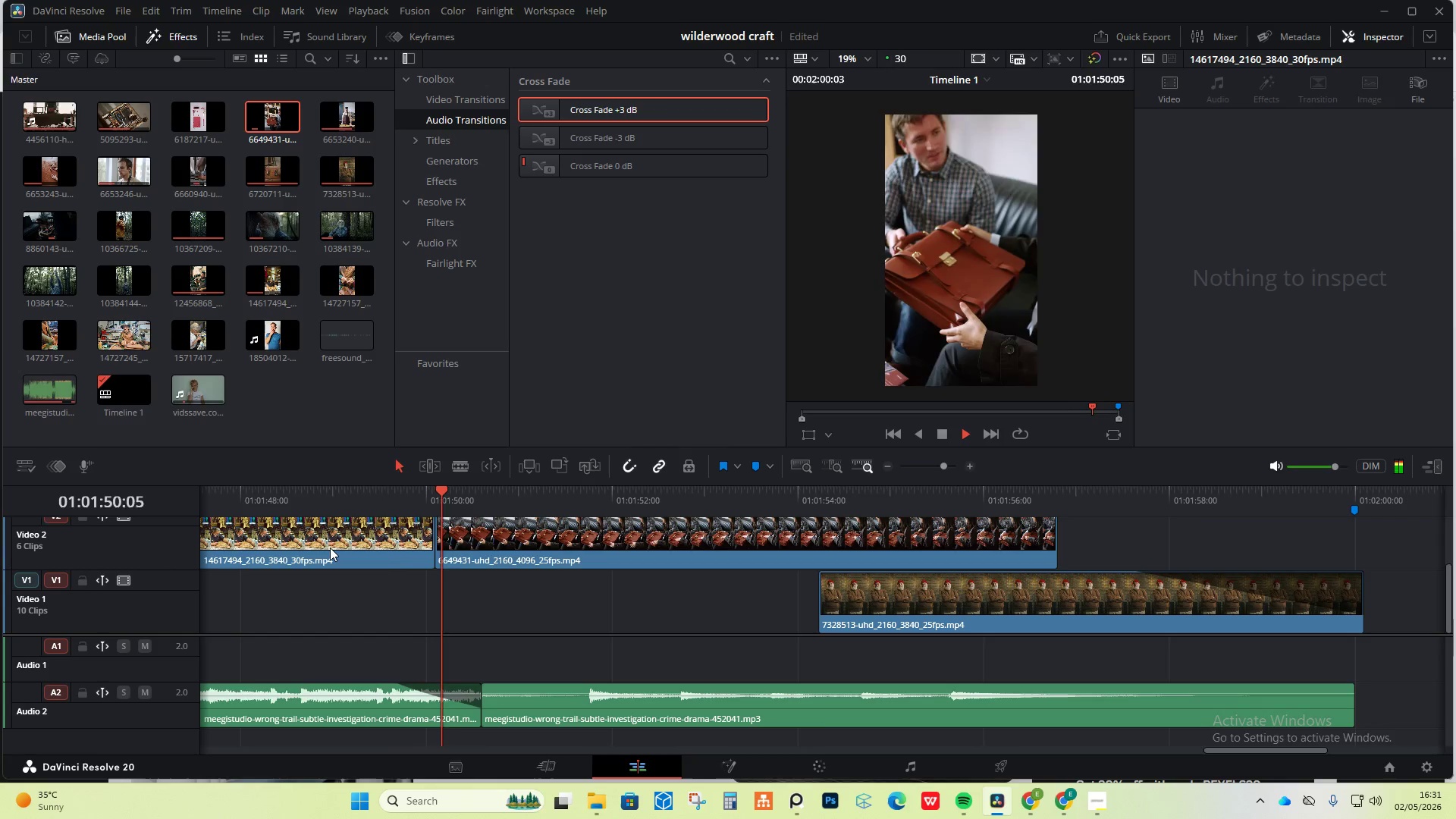 
key(Space)
 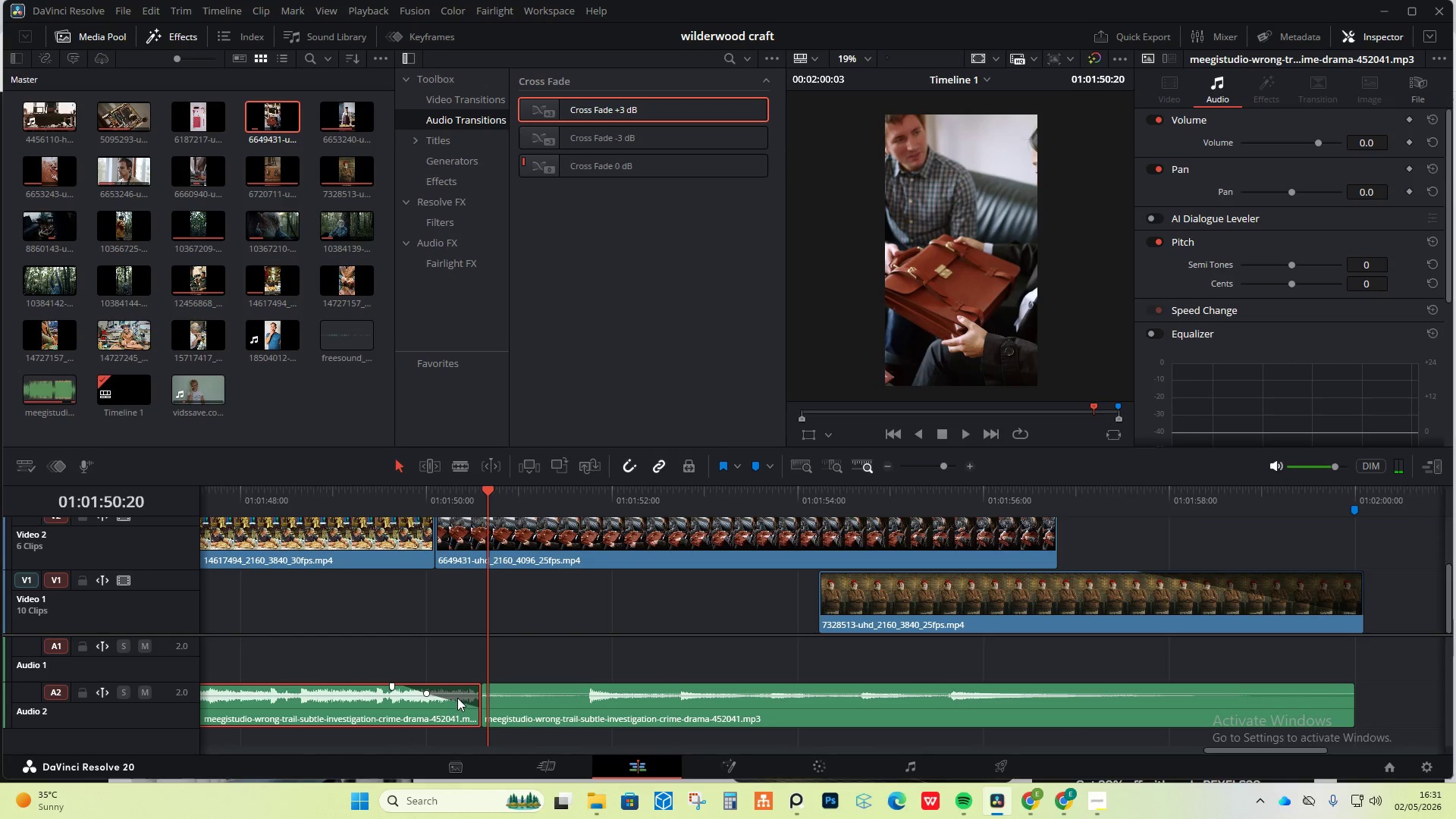 
left_click_drag(start_coordinate=[429, 694], to_coordinate=[435, 689])
 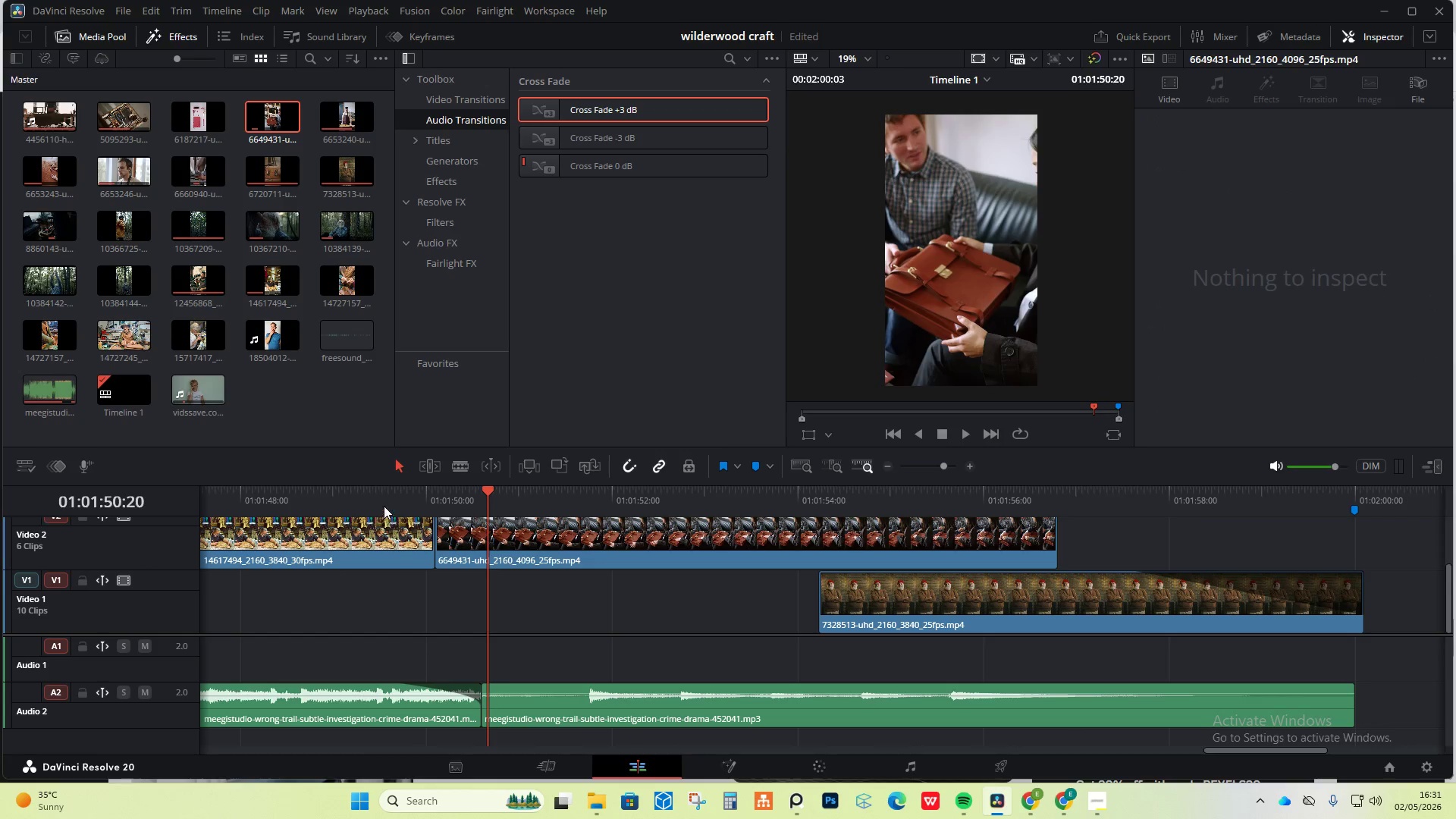 
left_click([378, 494])
 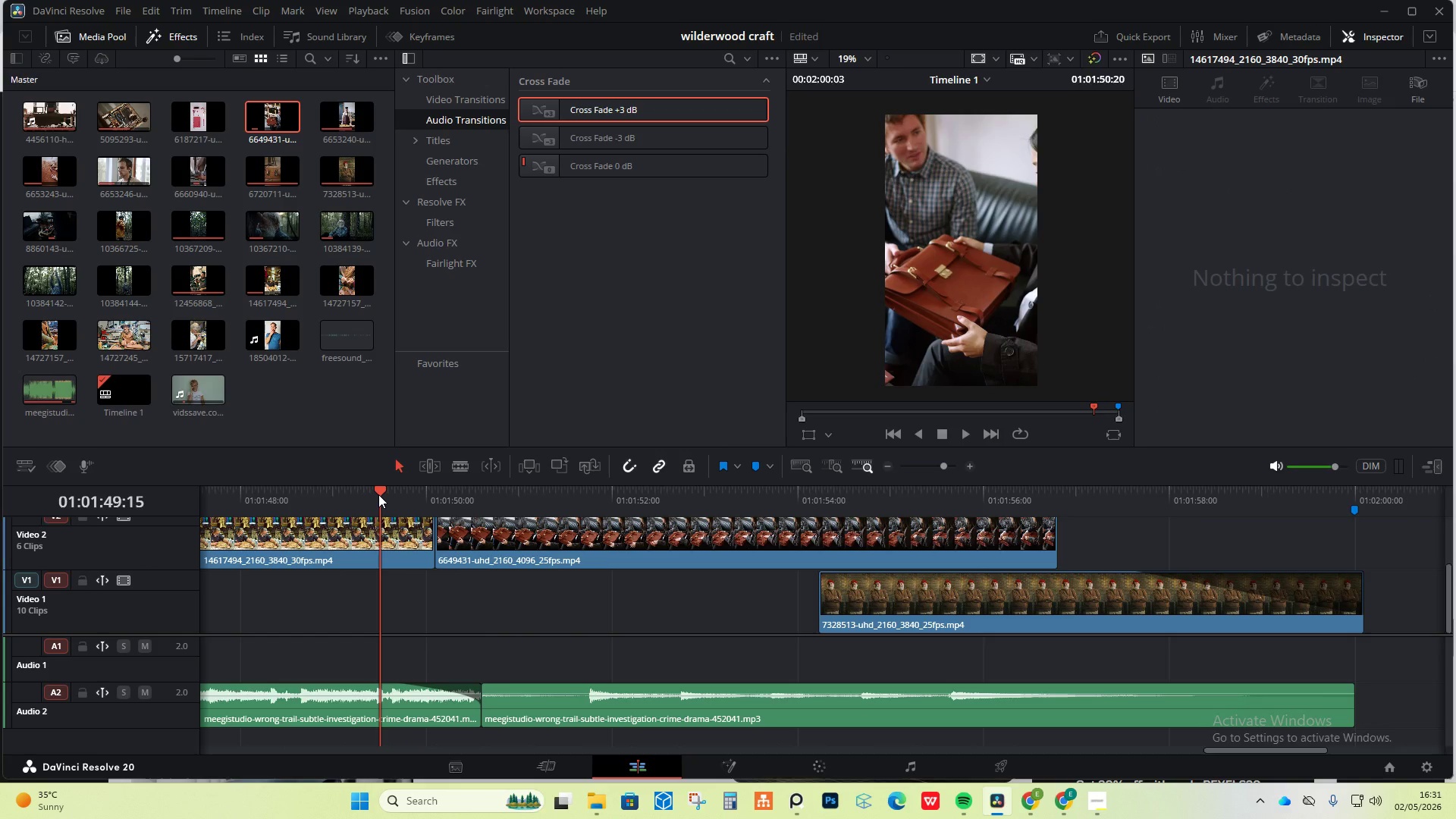 
key(Space)
 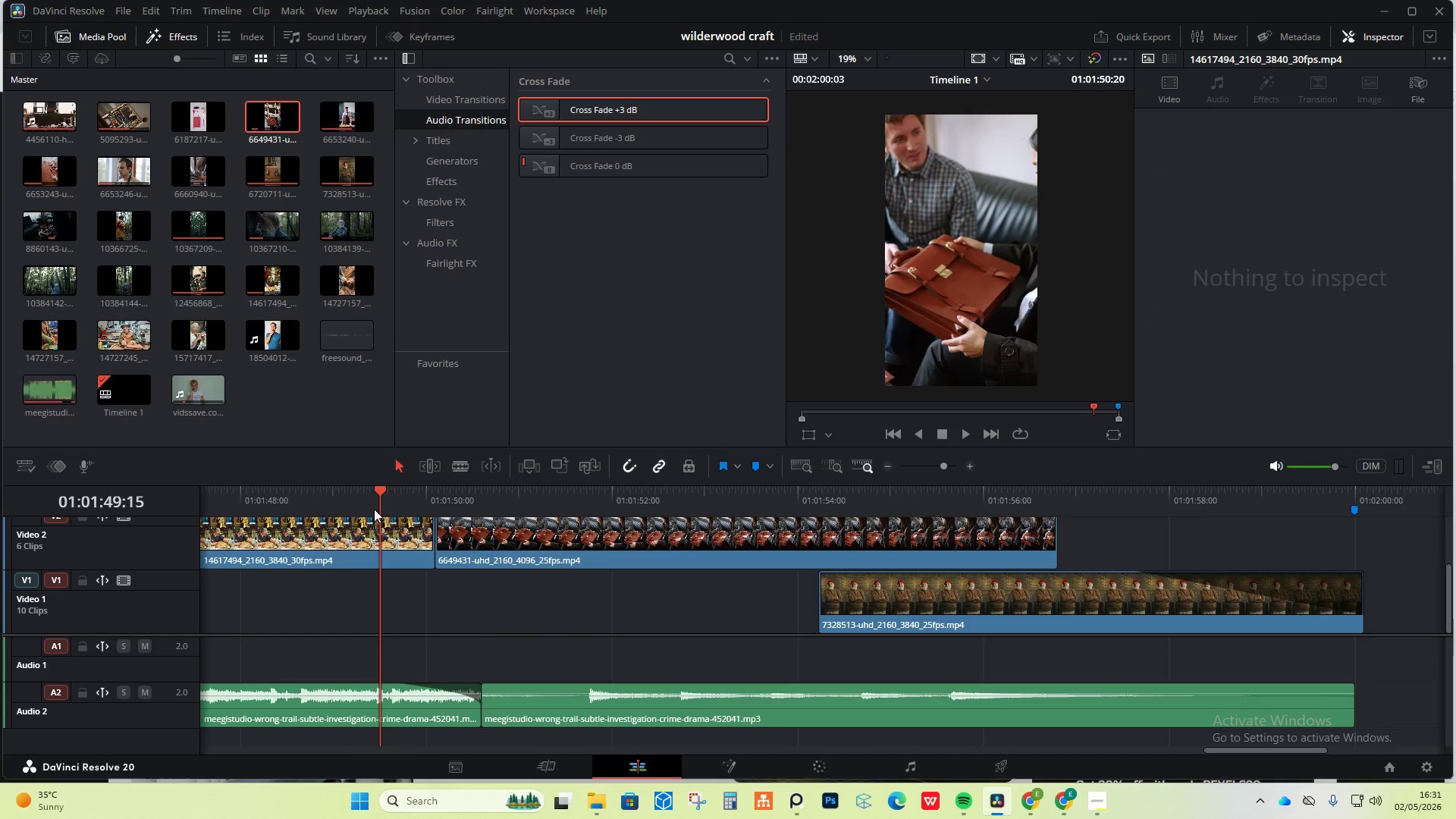 
key(Space)
 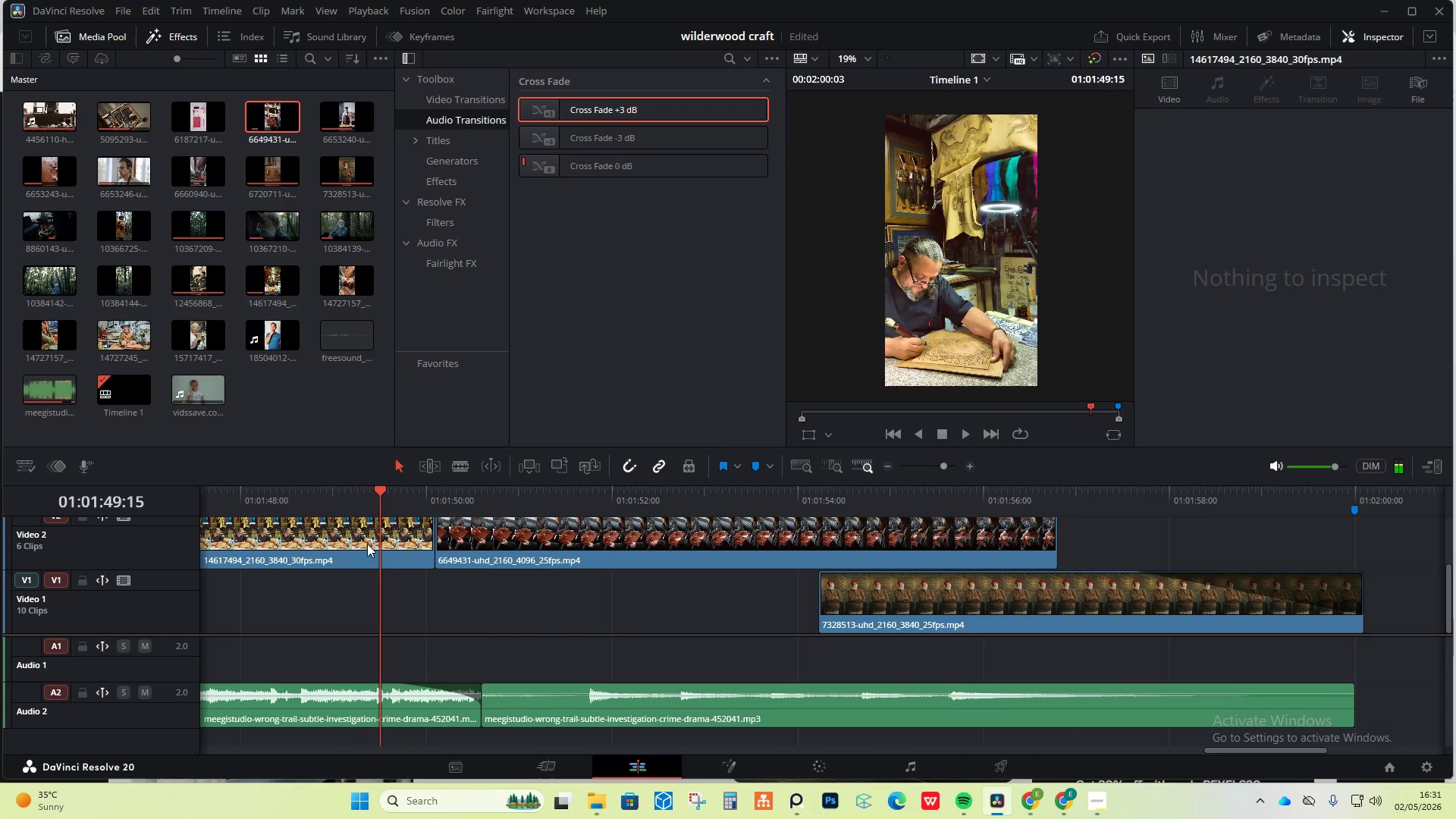 
key(Space)
 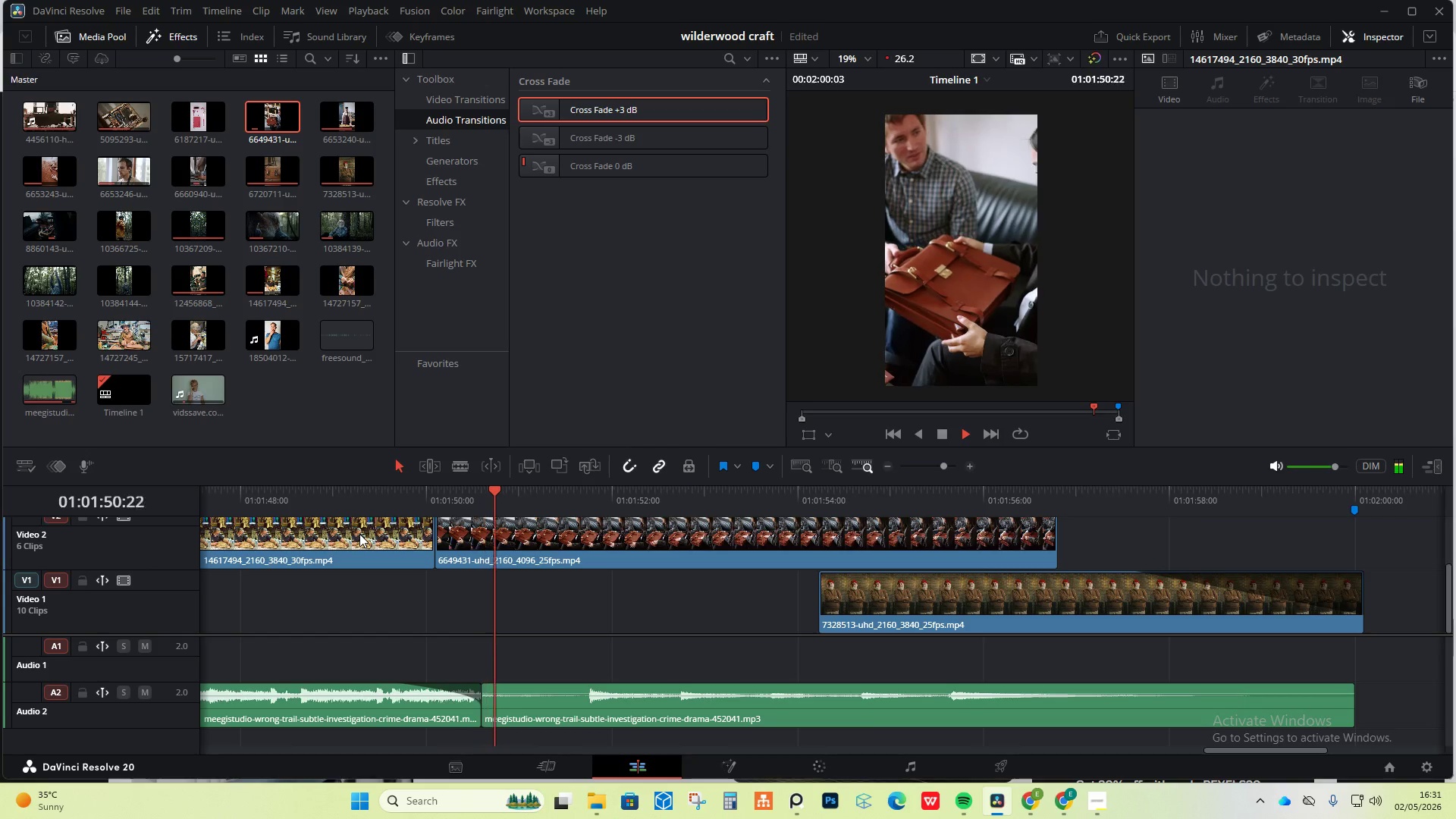 
key(Space)
 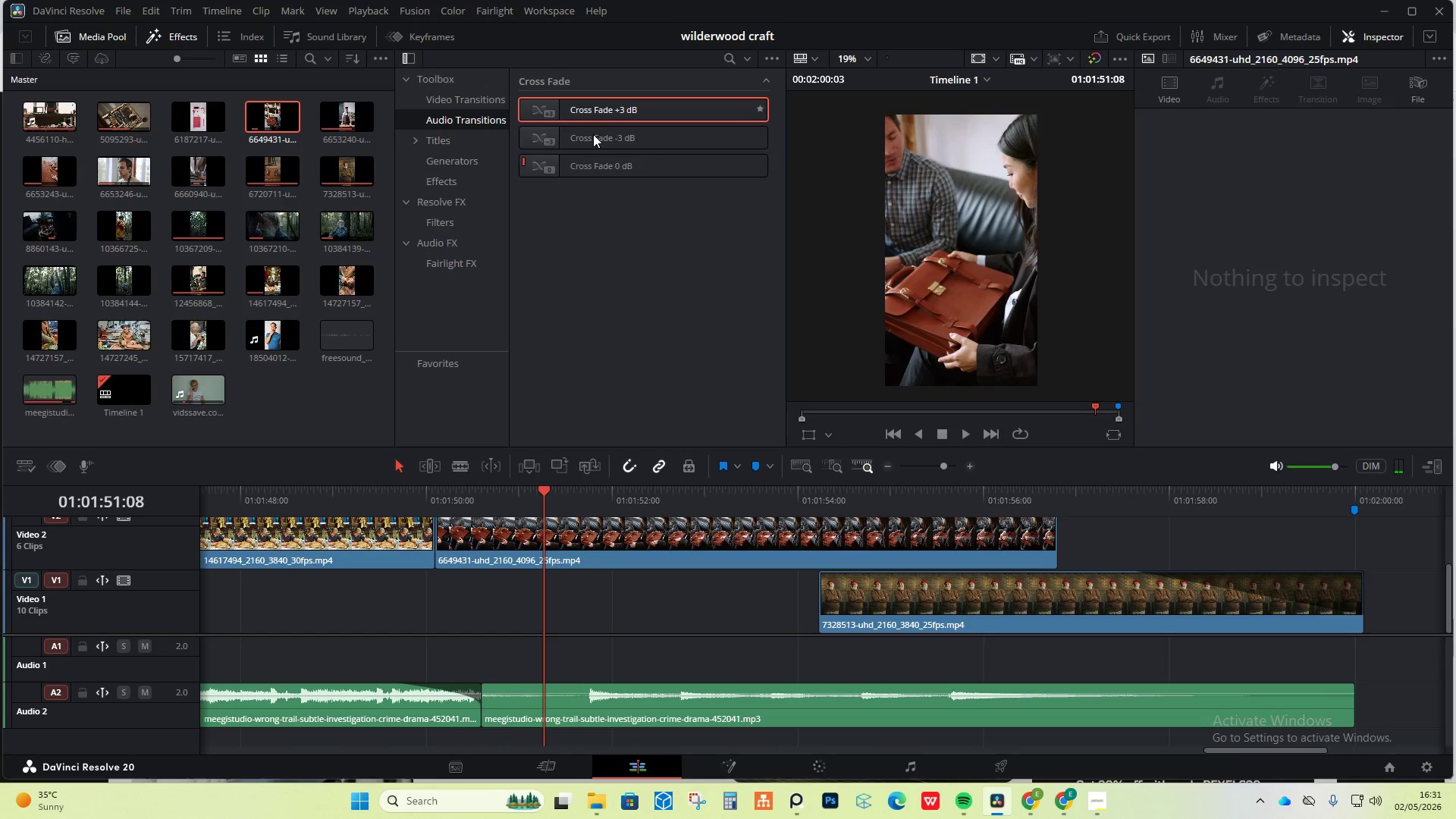 
left_click_drag(start_coordinate=[599, 165], to_coordinate=[477, 686])
 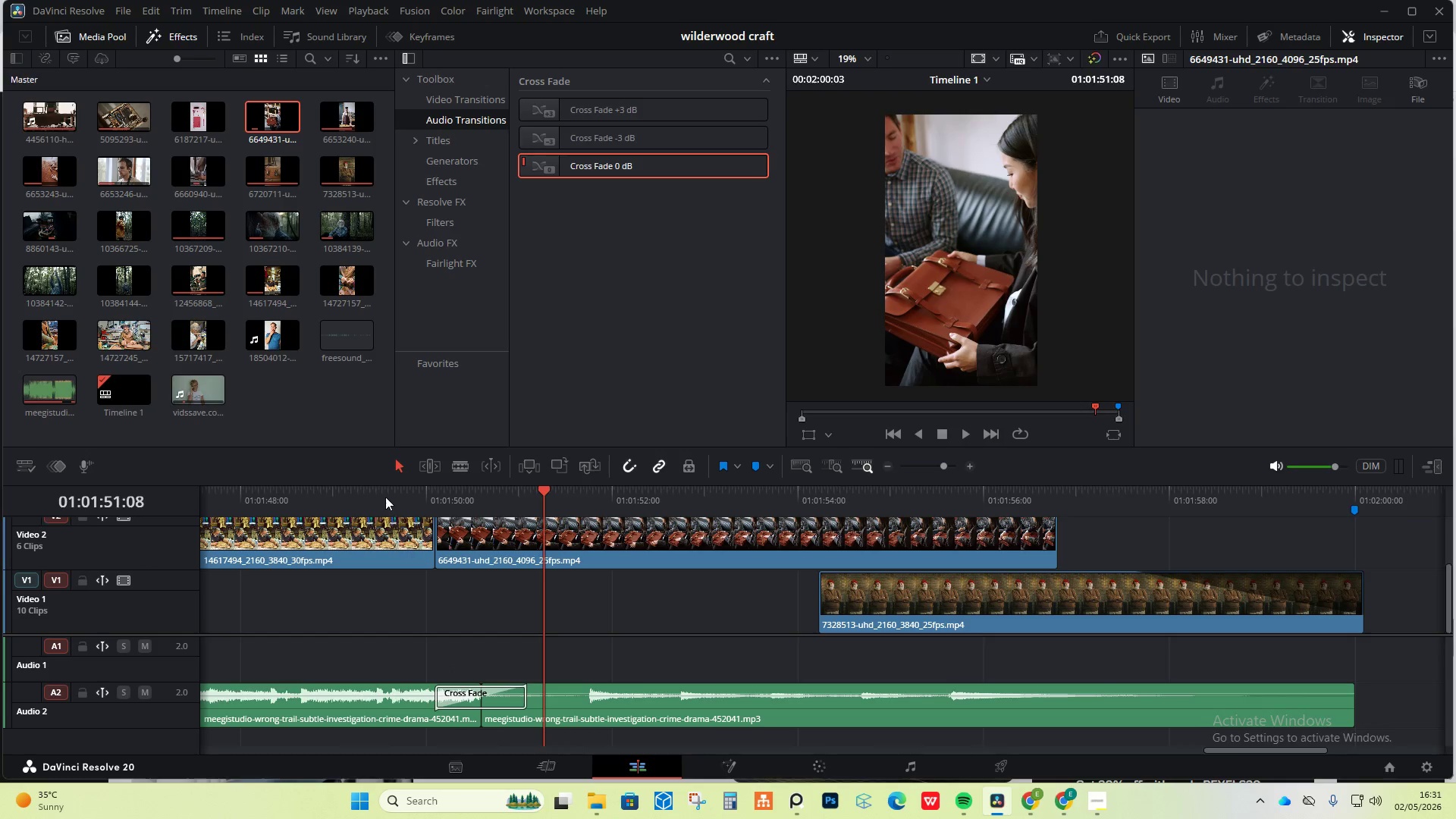 
left_click([400, 482])
 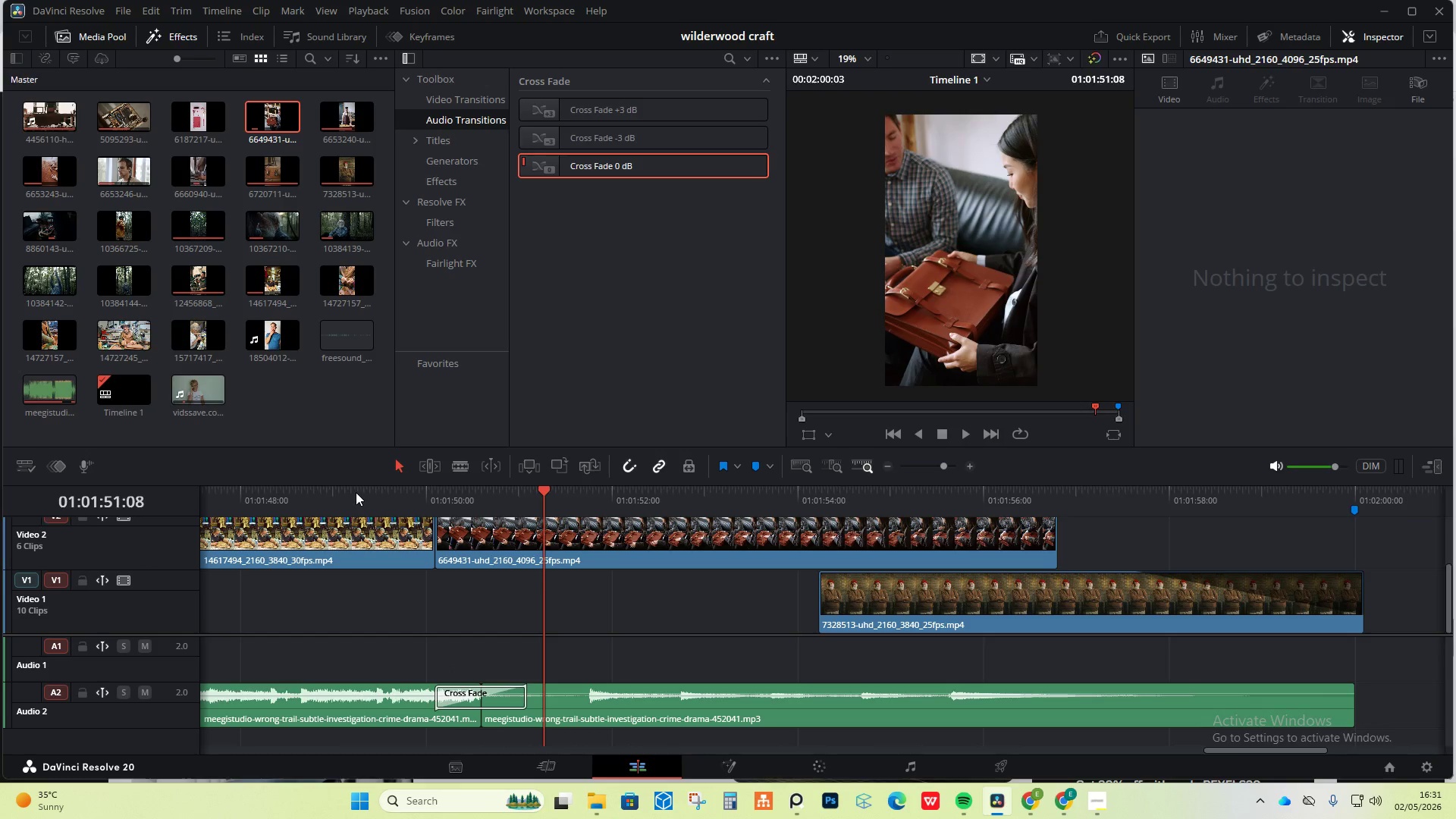 
left_click([356, 492])
 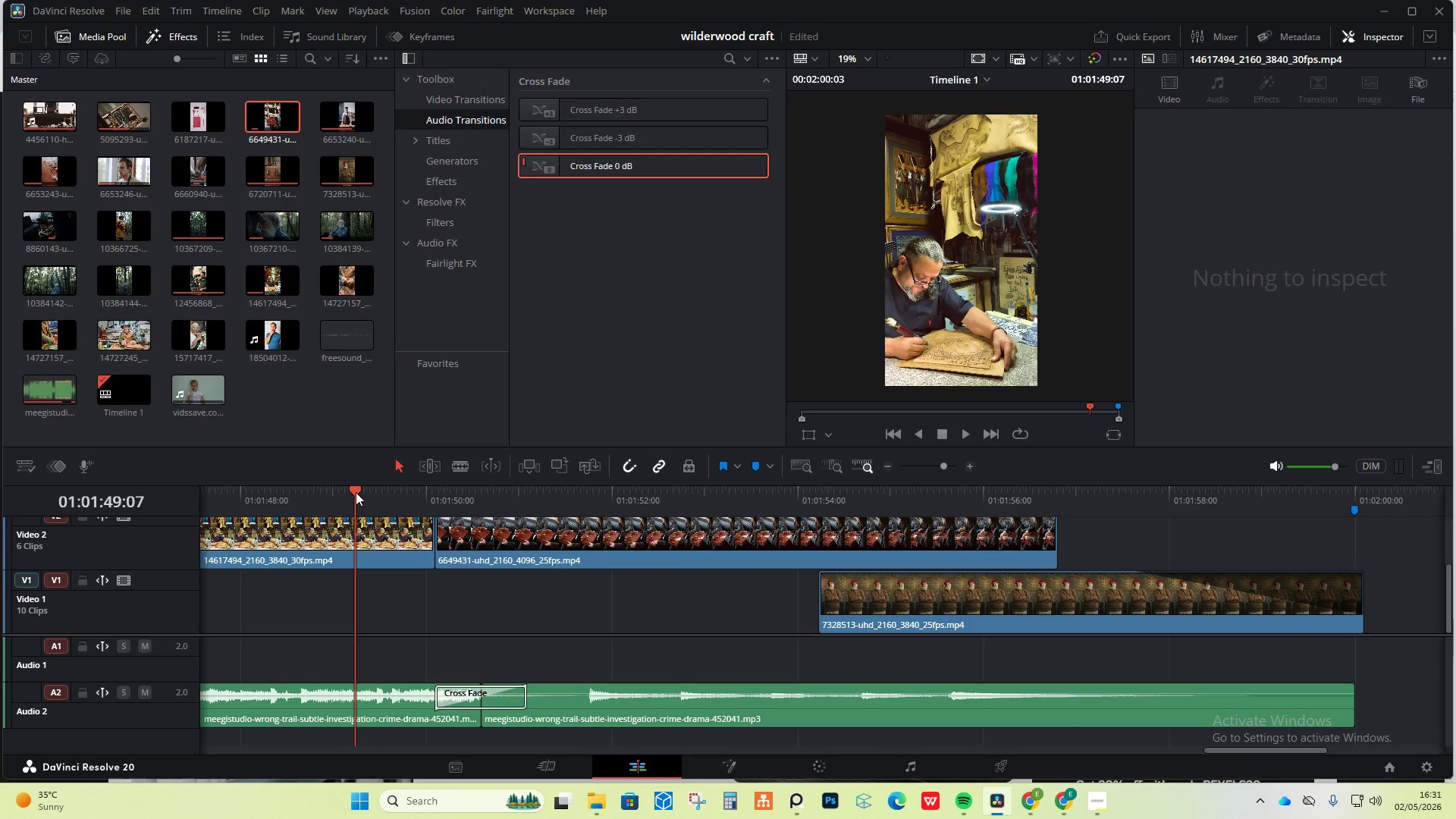 
key(Space)
 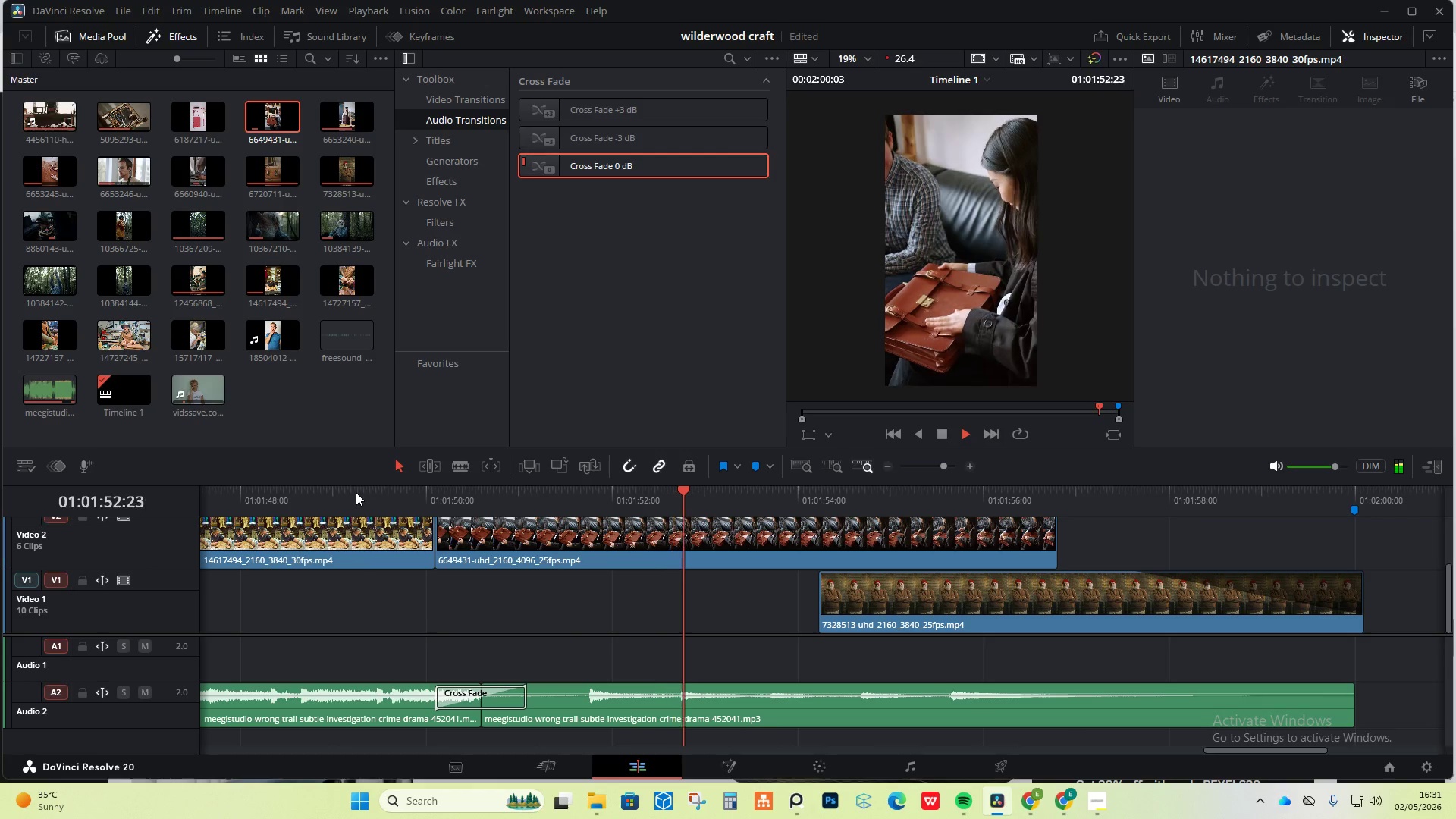 
left_click([356, 492])
 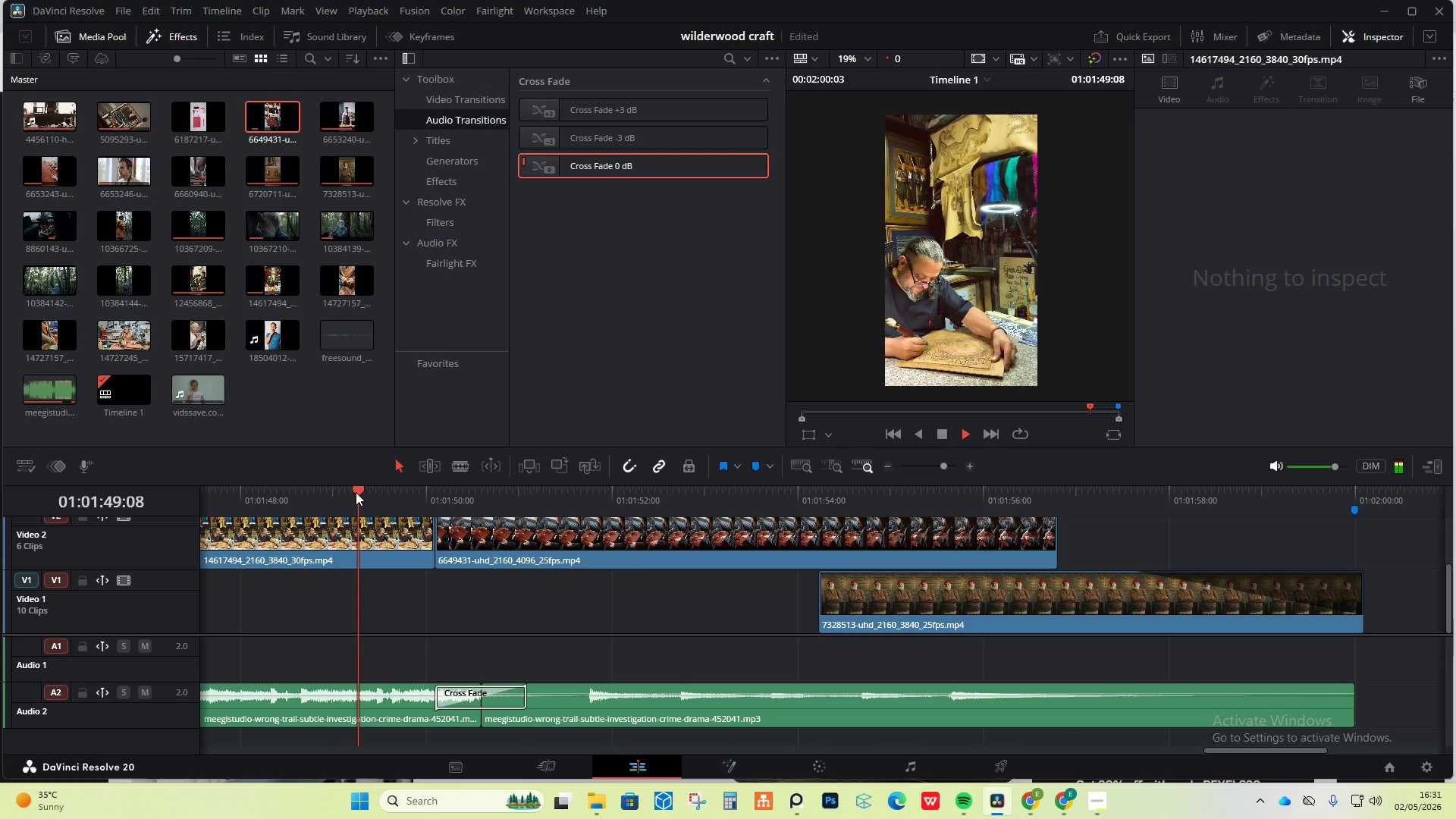 
key(Space)
 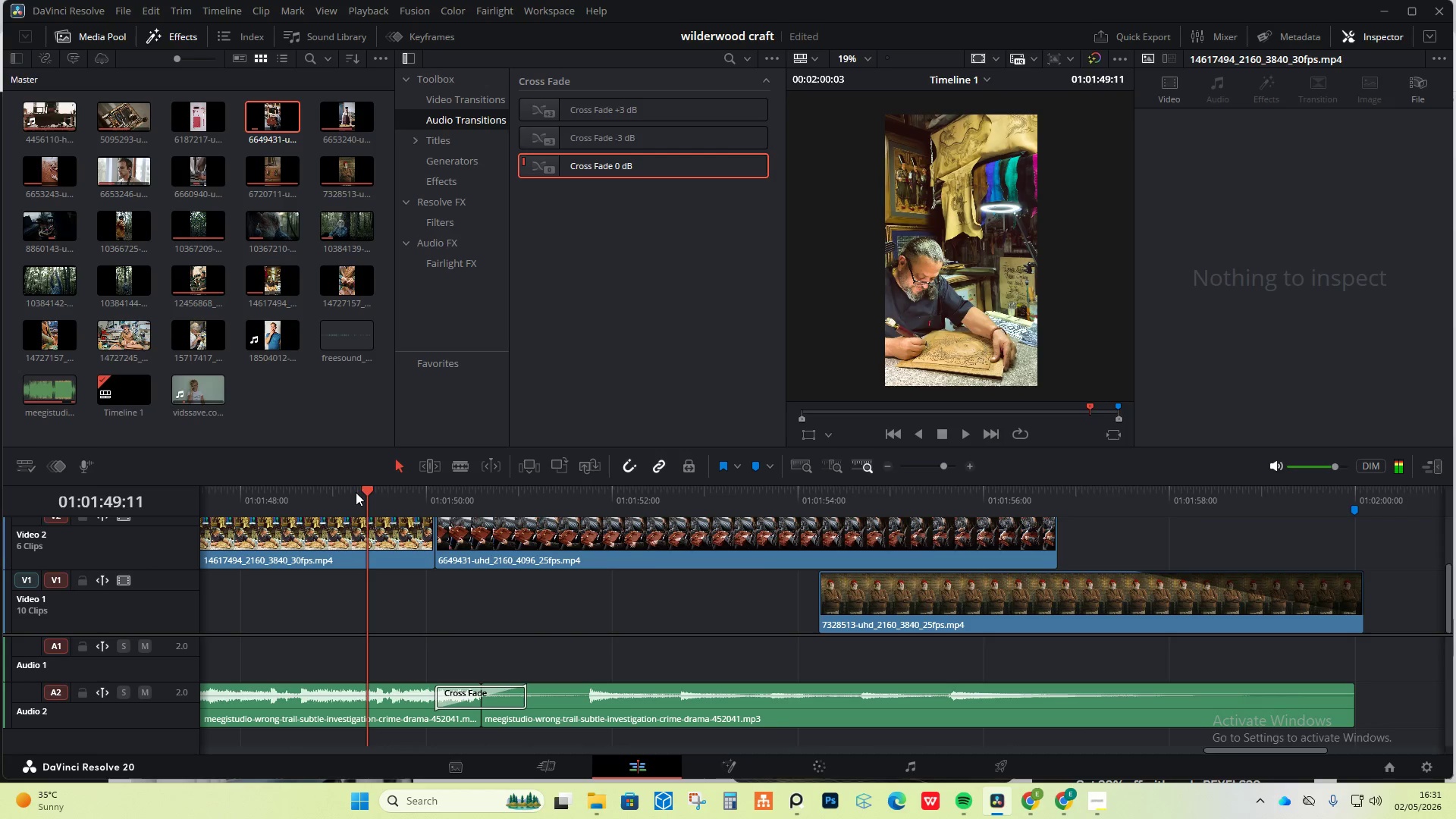 
key(Space)
 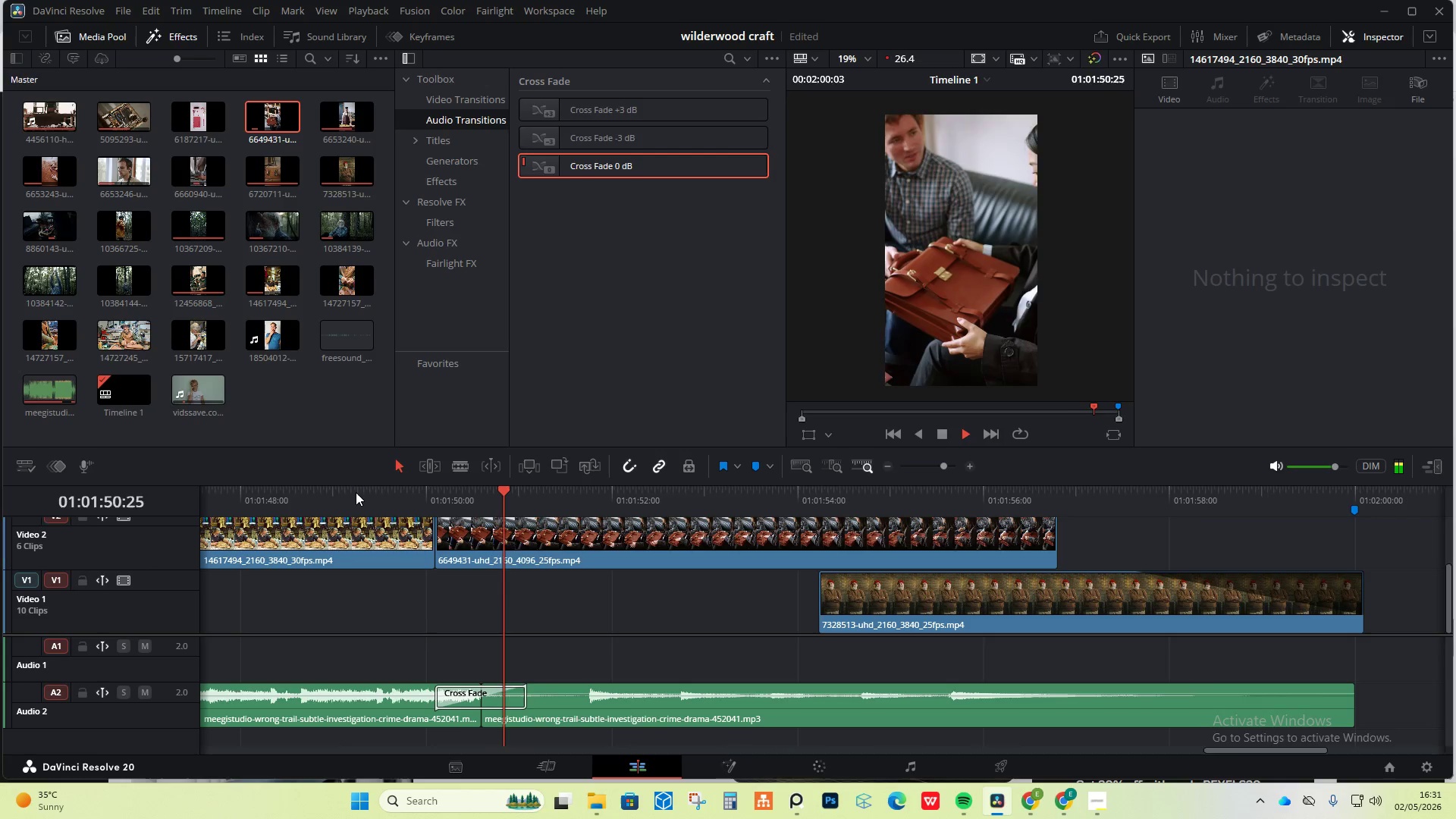 
key(Space)
 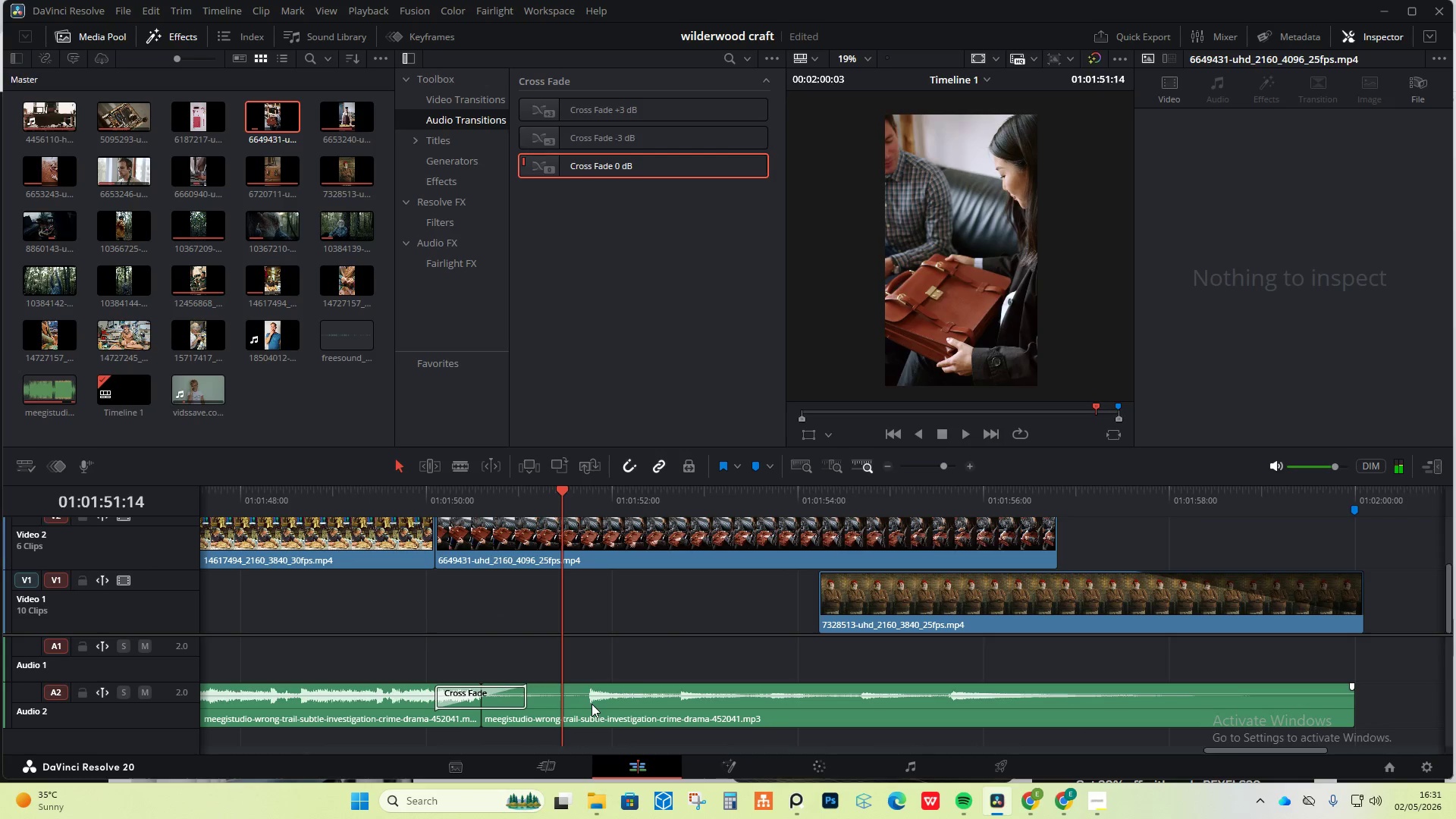 
left_click_drag(start_coordinate=[576, 701], to_coordinate=[618, 701])
 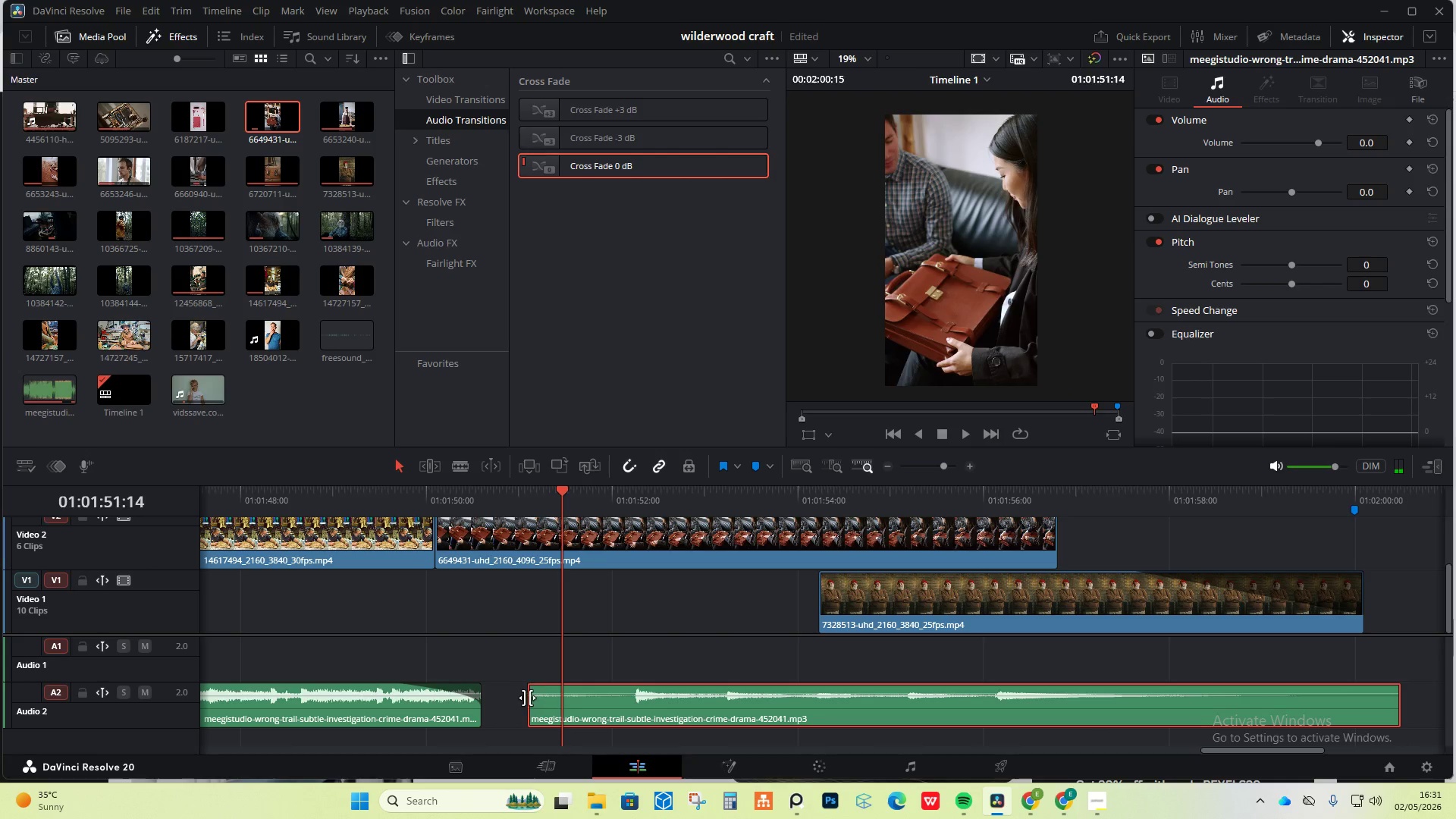 
left_click_drag(start_coordinate=[527, 698], to_coordinate=[492, 696])
 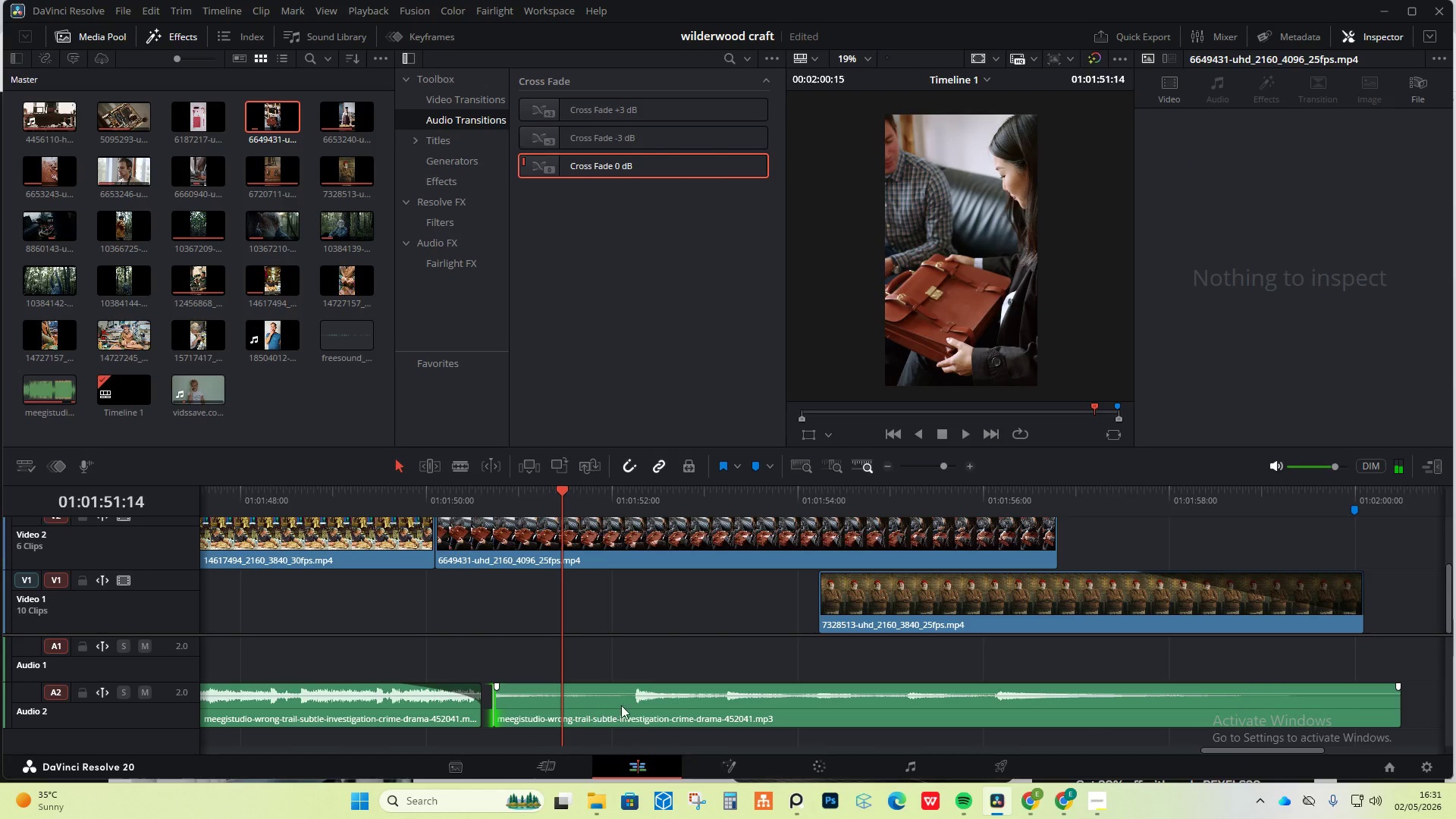 
left_click_drag(start_coordinate=[626, 704], to_coordinate=[779, 709])
 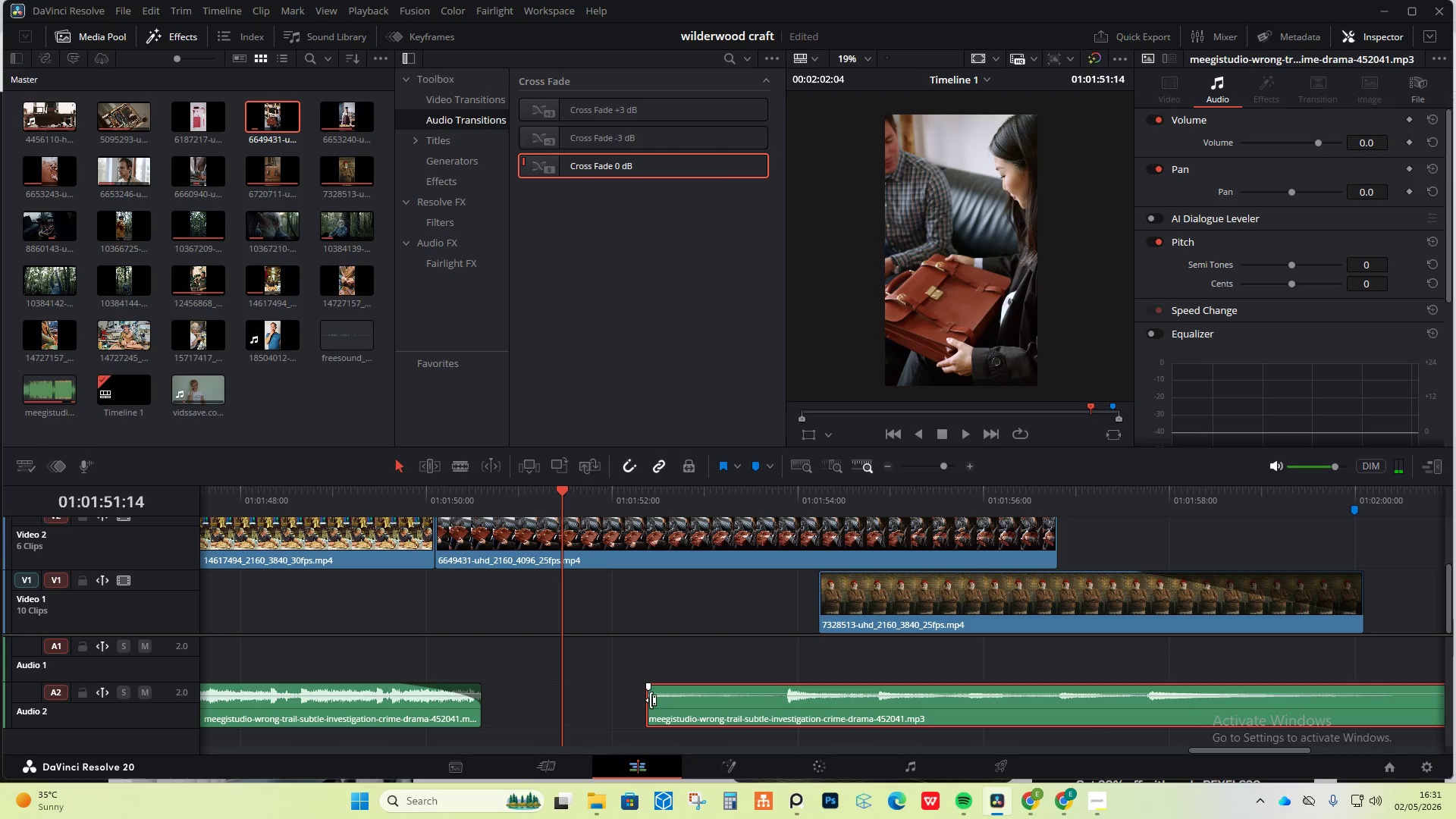 
key(Control+Z)
 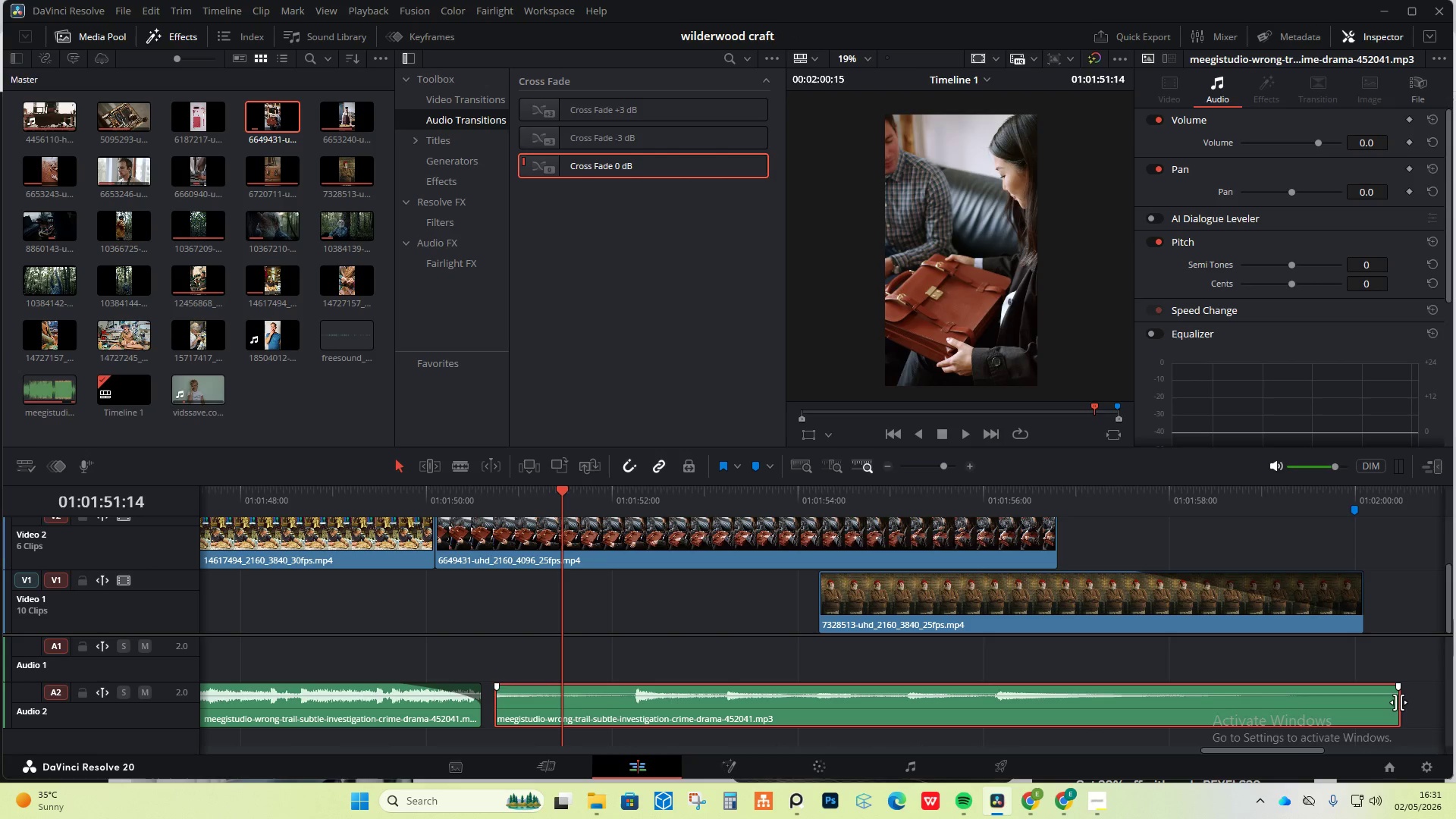 
left_click_drag(start_coordinate=[1398, 702], to_coordinate=[1249, 718])
 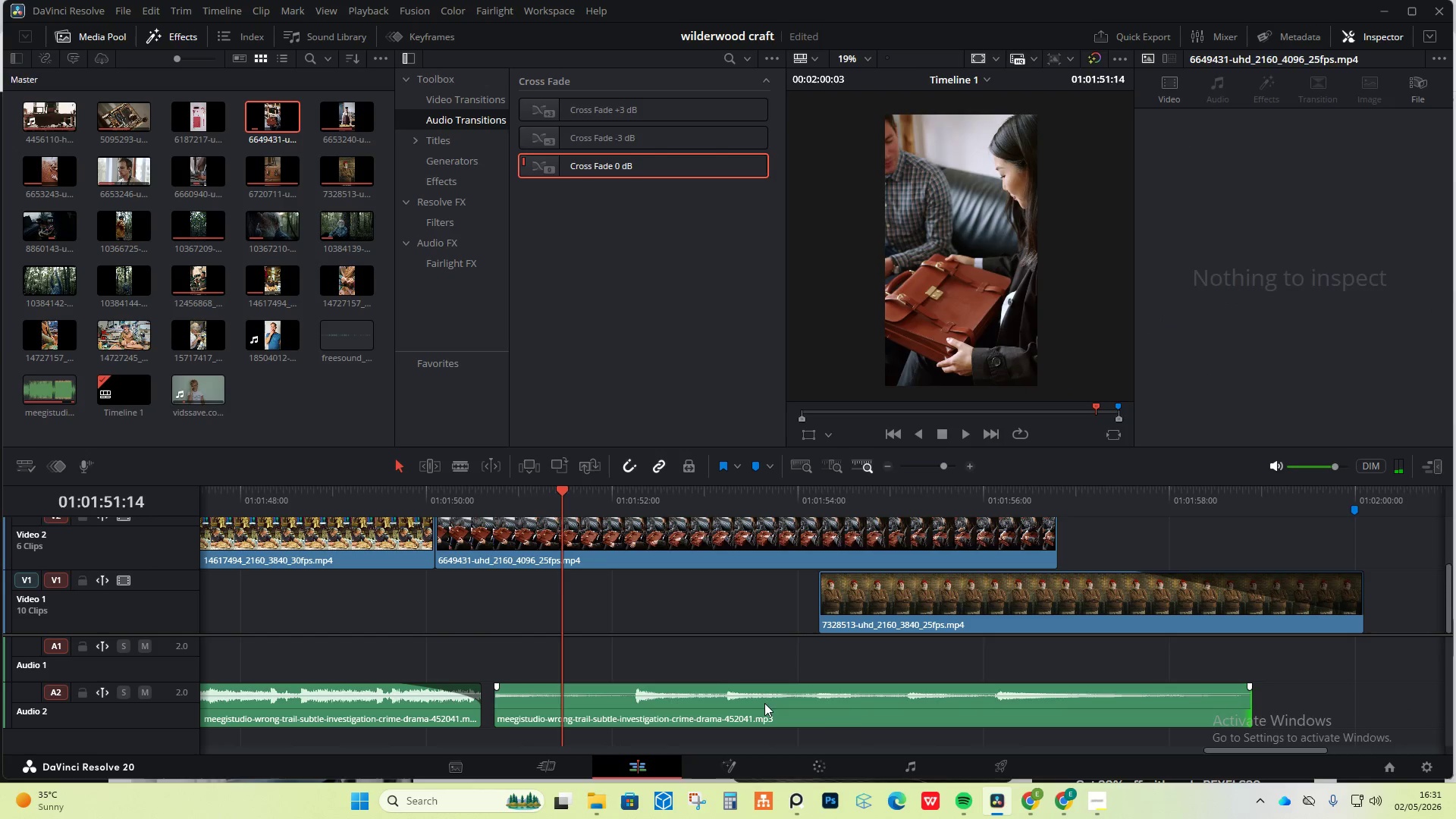 
left_click_drag(start_coordinate=[764, 703], to_coordinate=[923, 711])
 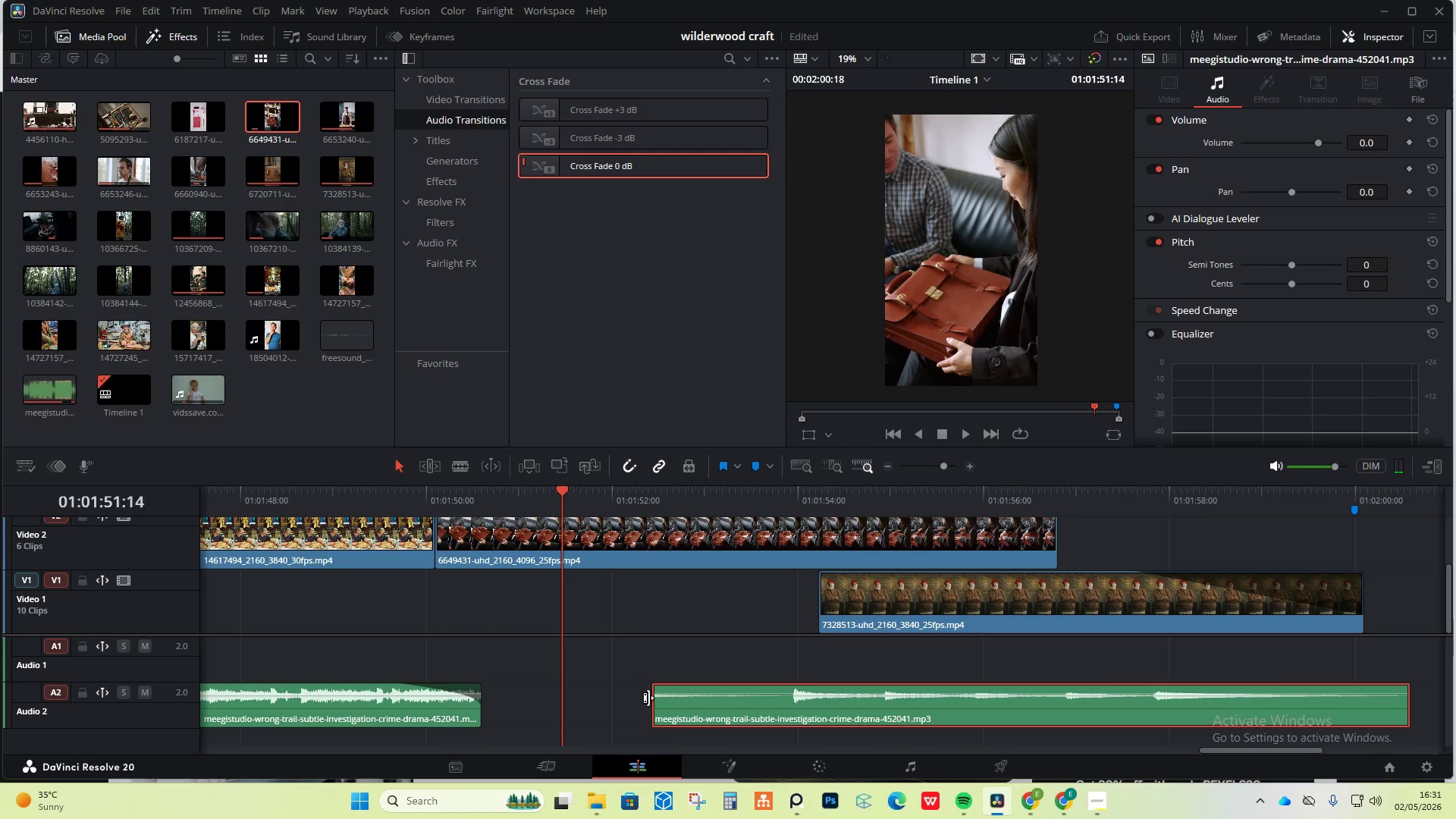 
left_click_drag(start_coordinate=[648, 698], to_coordinate=[542, 698])
 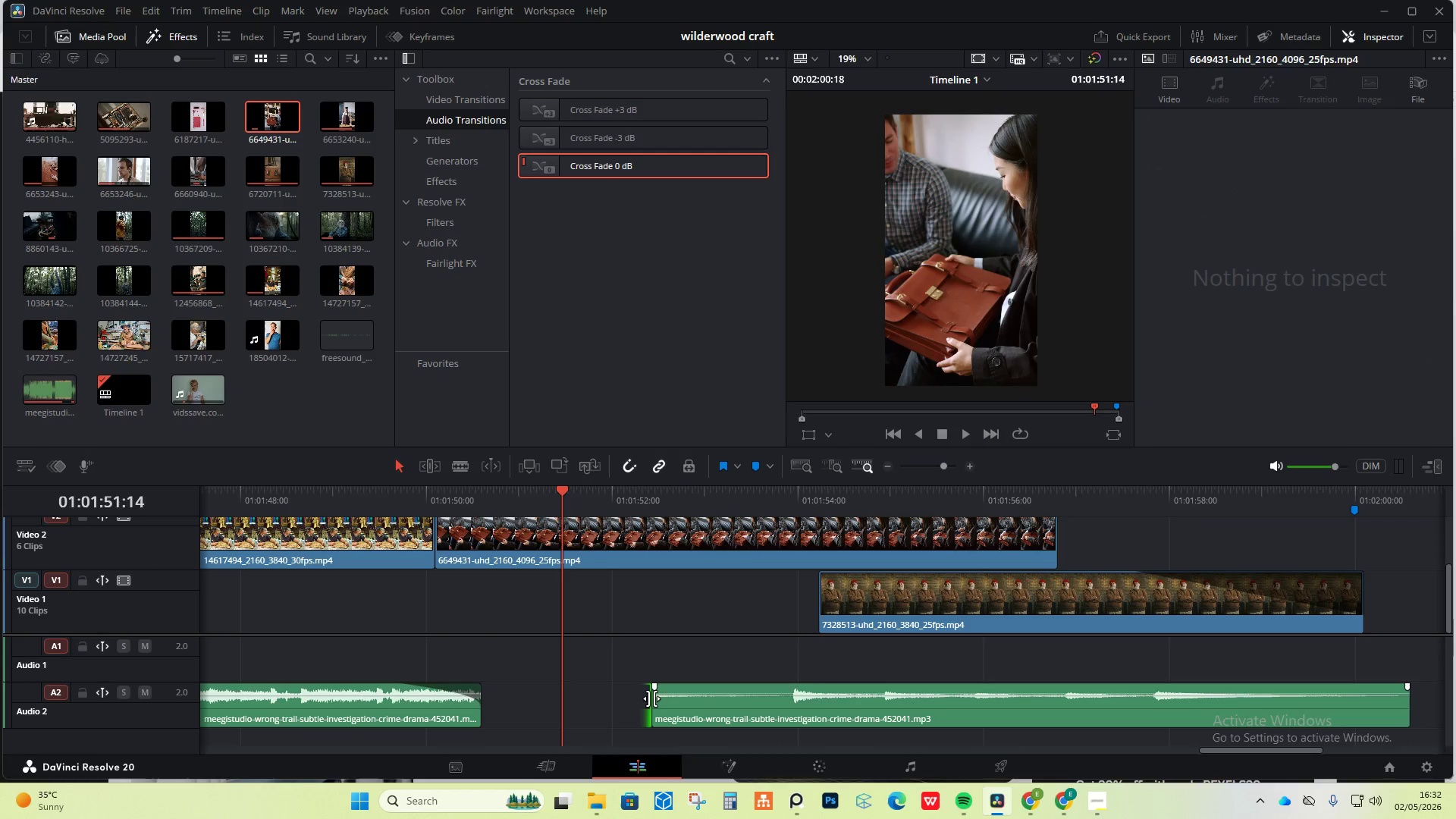 
left_click_drag(start_coordinate=[652, 698], to_coordinate=[485, 692])
 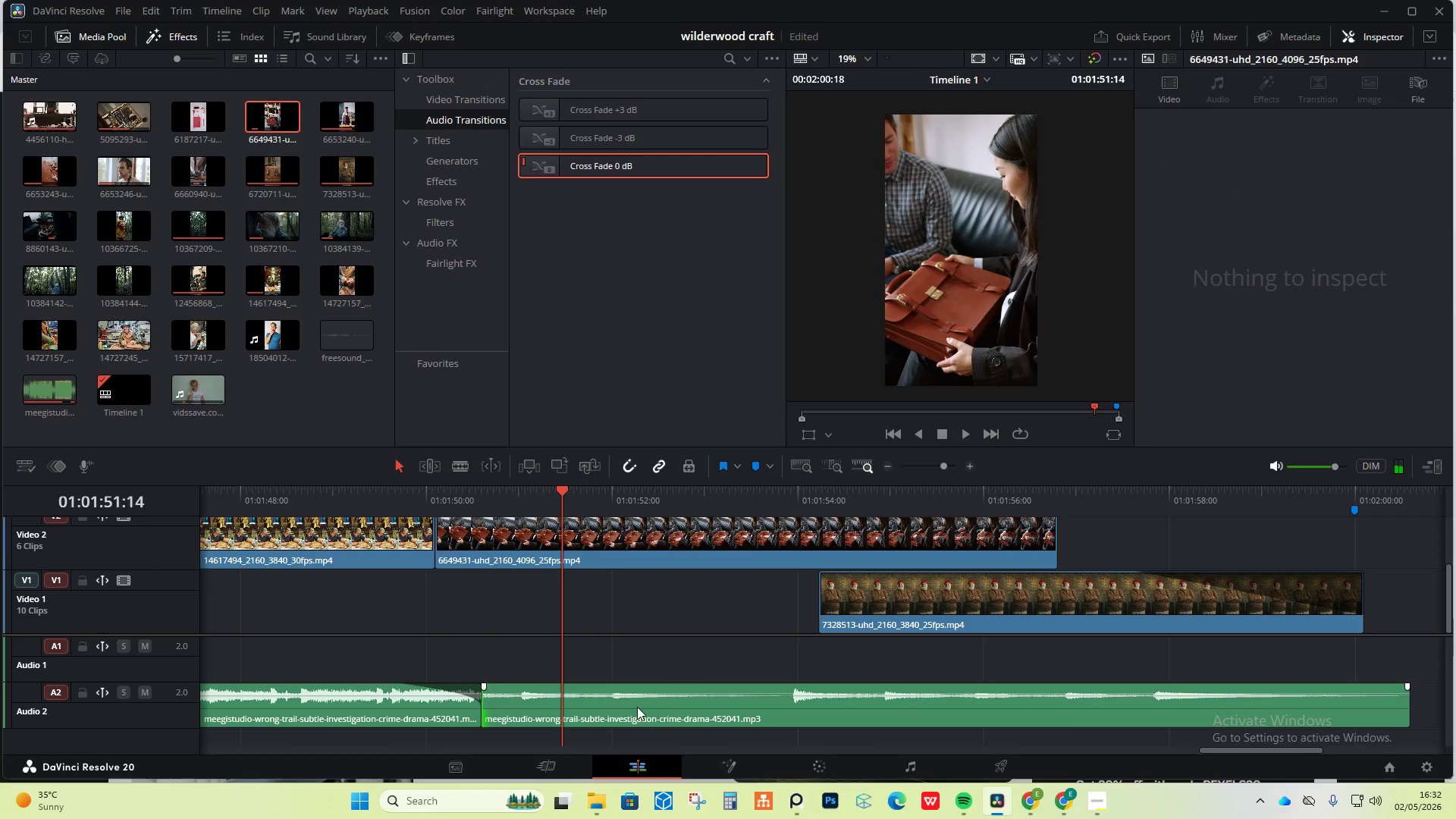 
left_click_drag(start_coordinate=[630, 705], to_coordinate=[626, 702])
 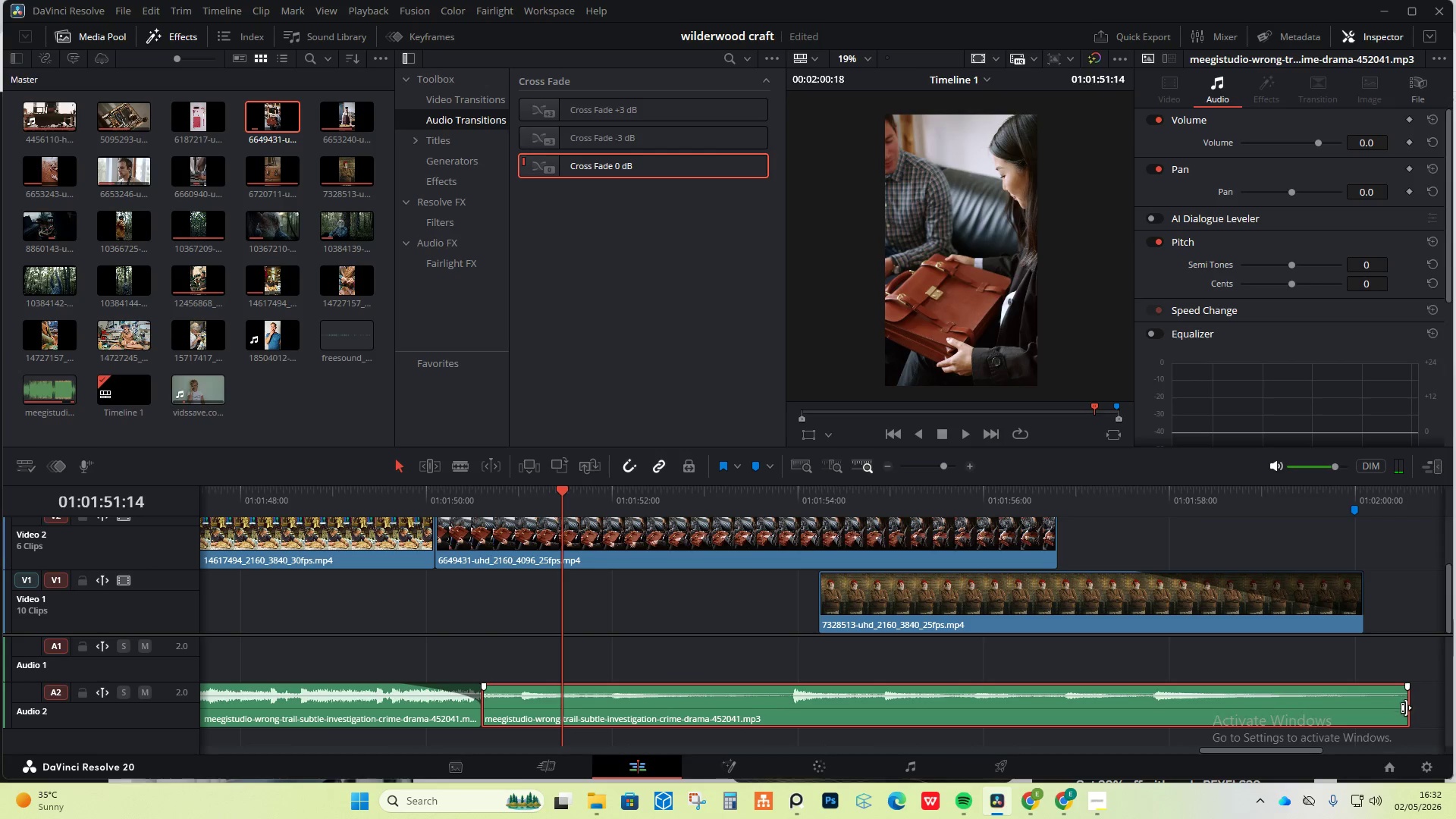 
left_click_drag(start_coordinate=[1407, 708], to_coordinate=[1351, 704])
 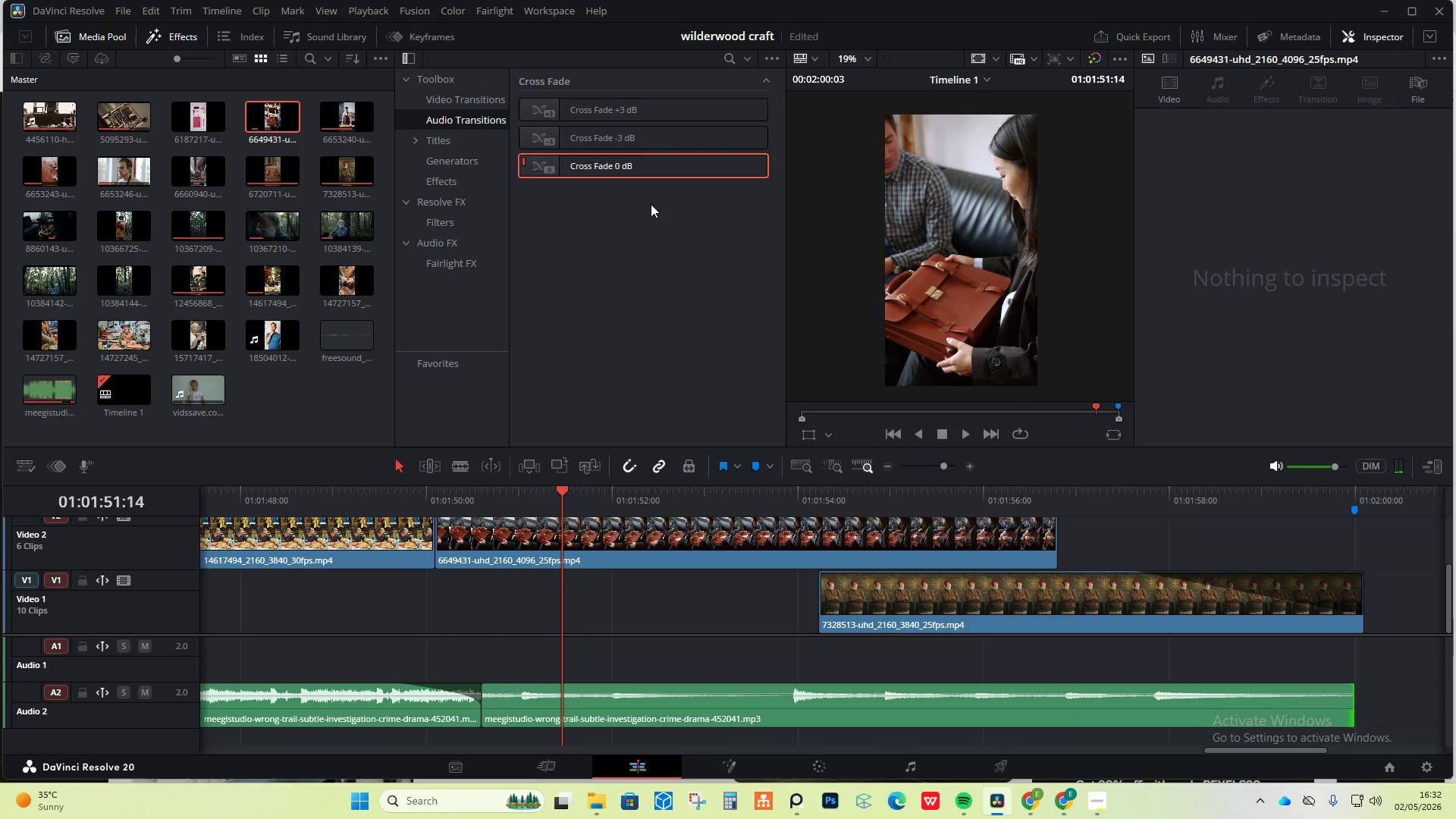 
left_click_drag(start_coordinate=[650, 168], to_coordinate=[490, 698])
 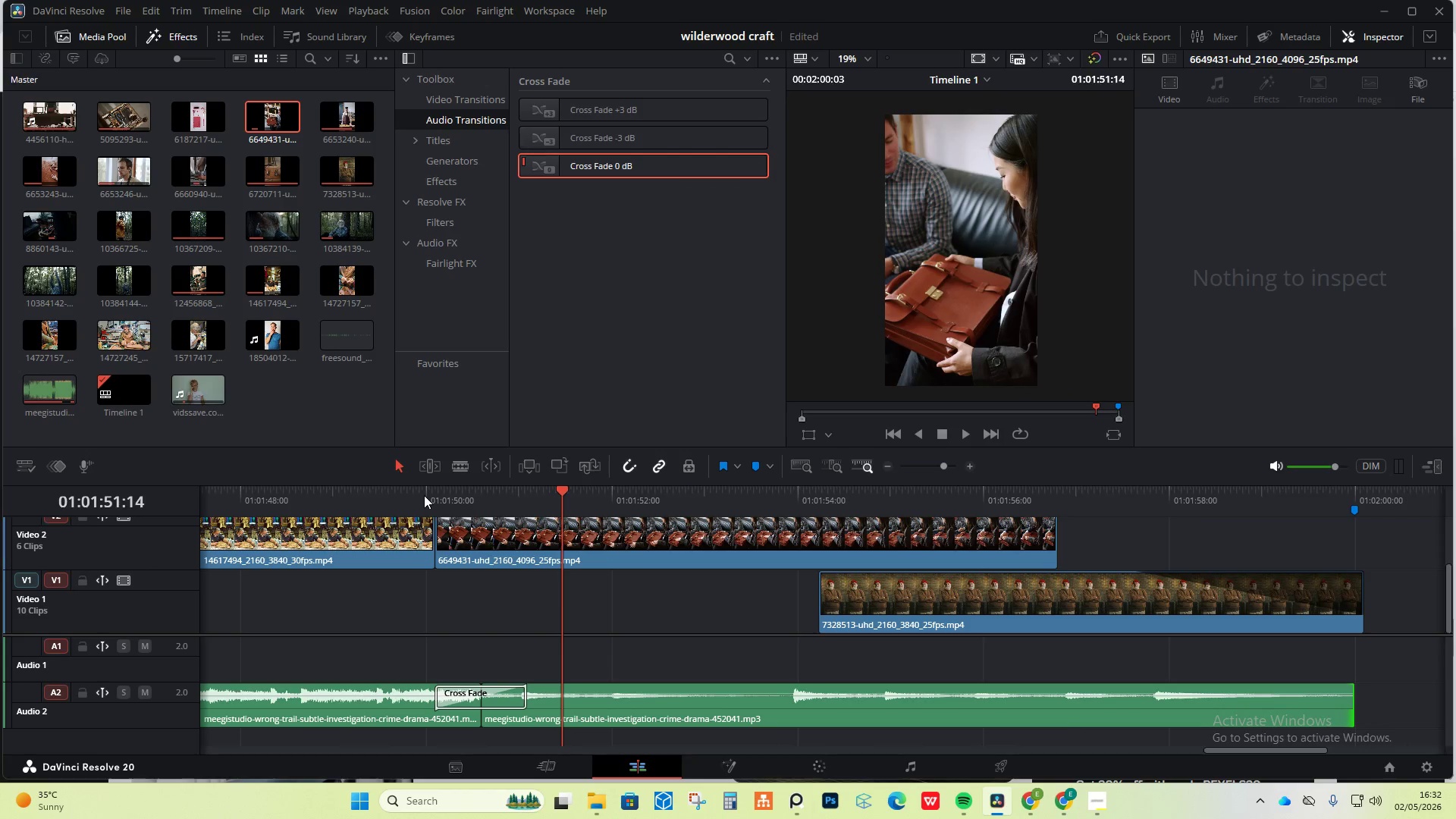 
left_click([400, 487])
 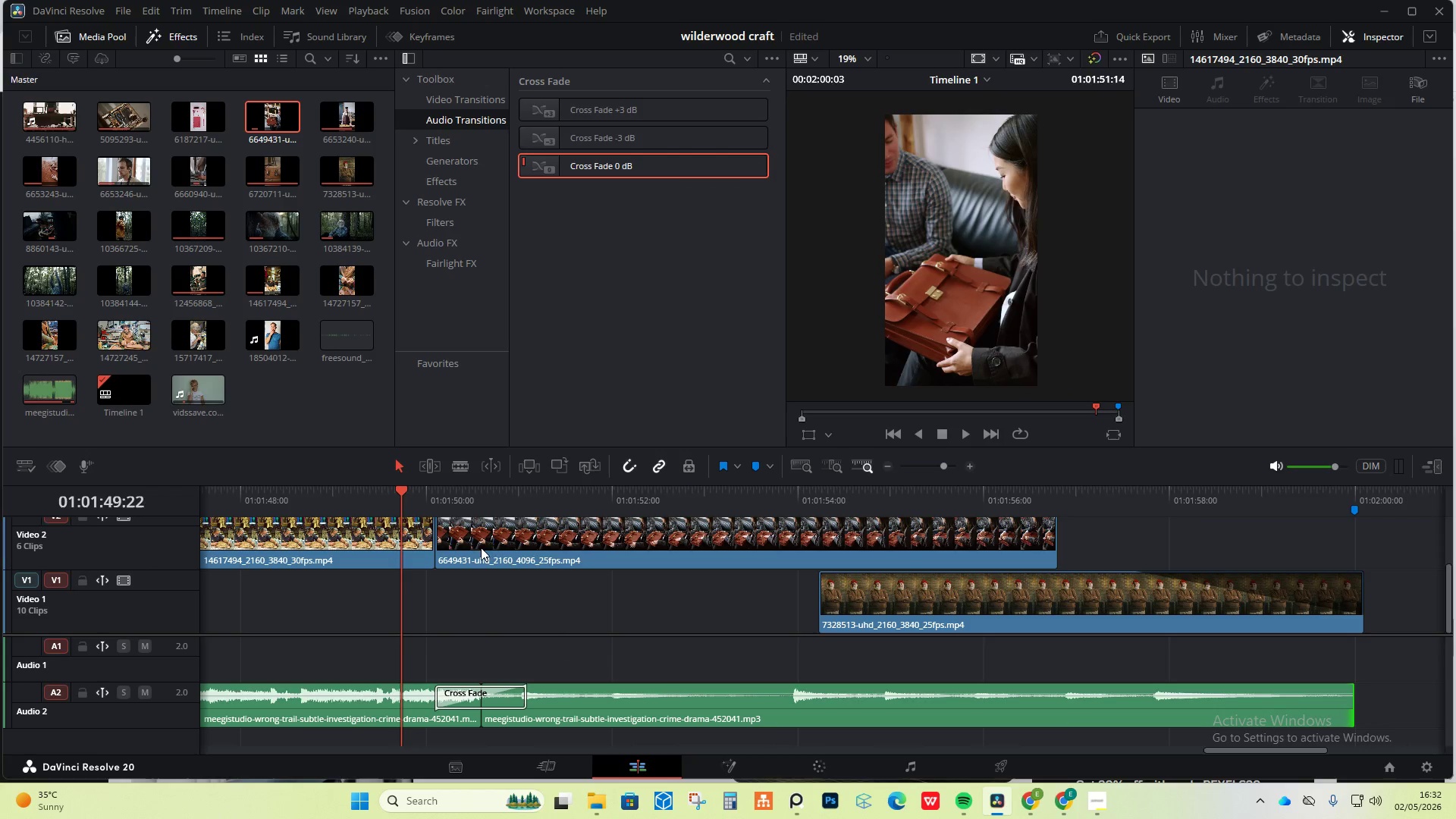 
key(Space)
 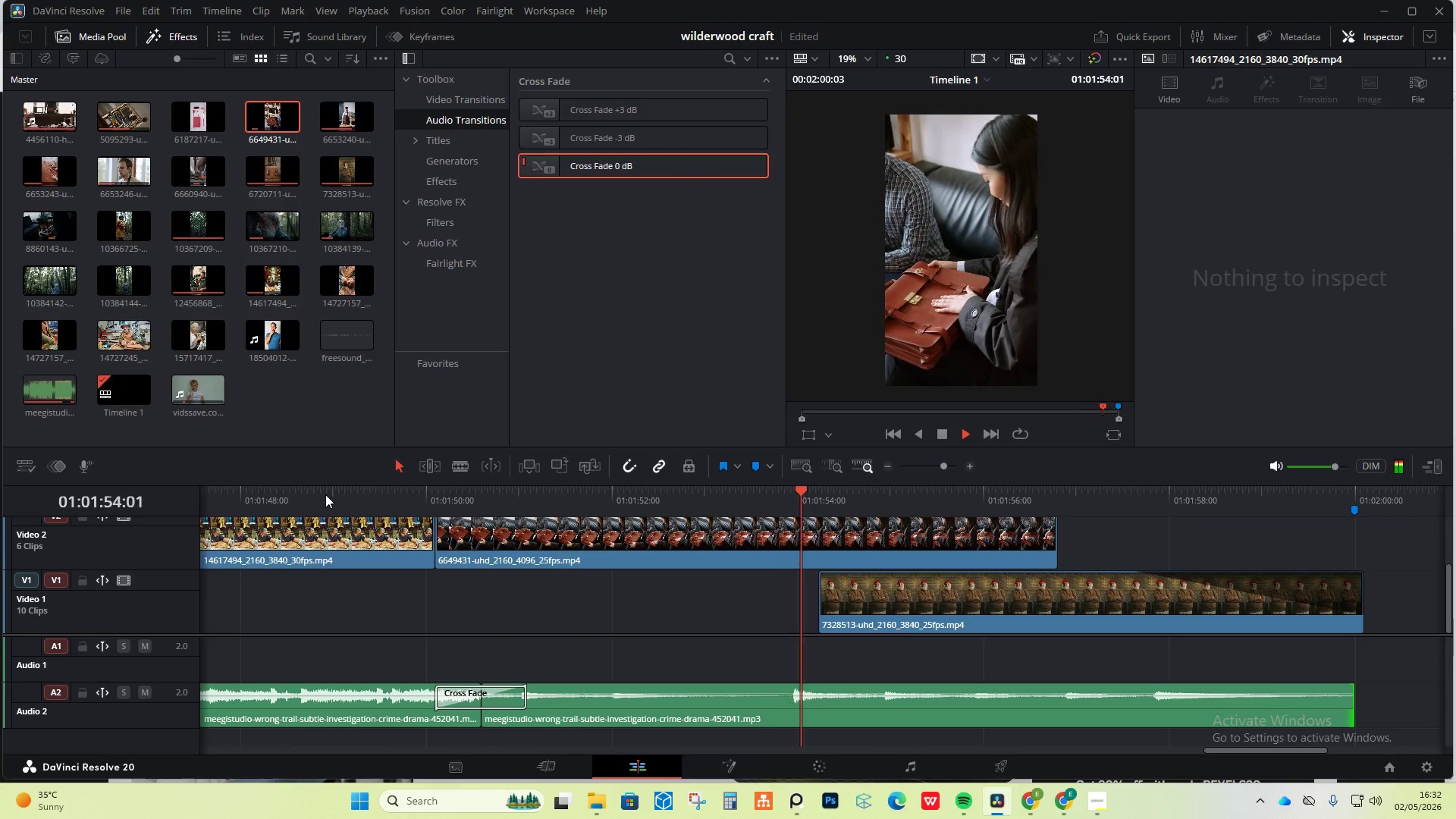 
wait(10.17)
 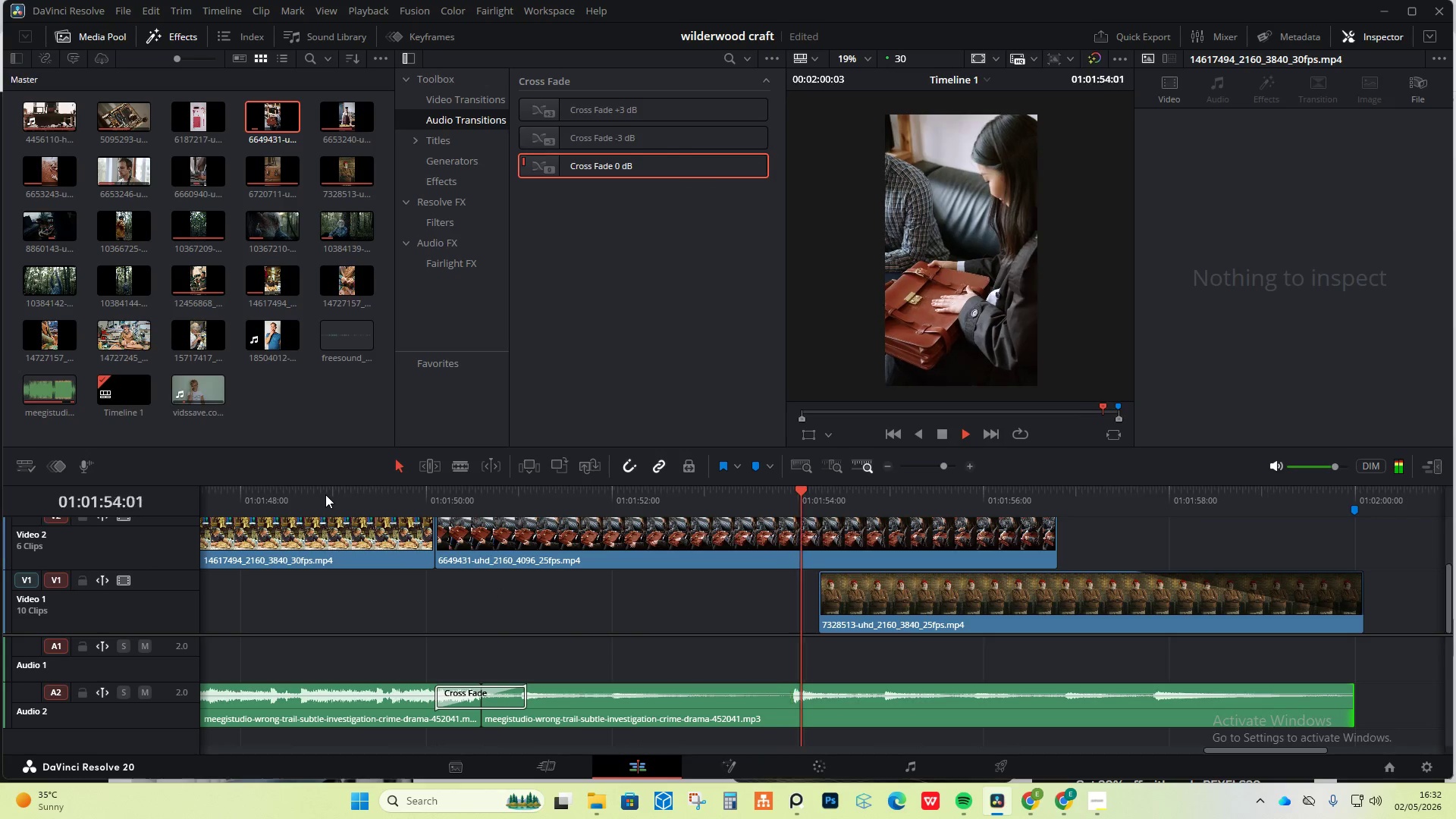 
key(Space)
 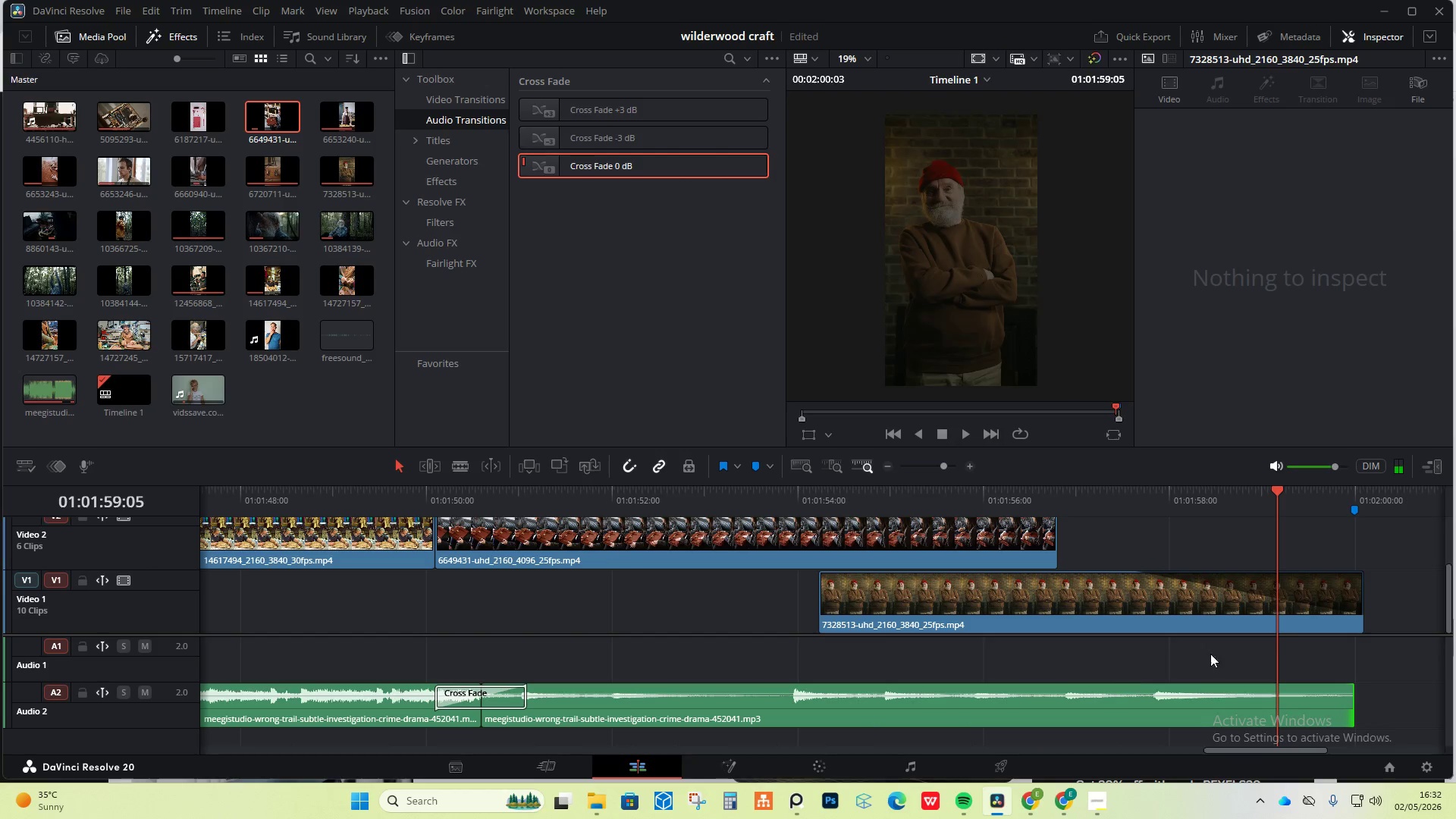 
scroll: coordinate [1300, 637], scroll_direction: up, amount: 3.0
 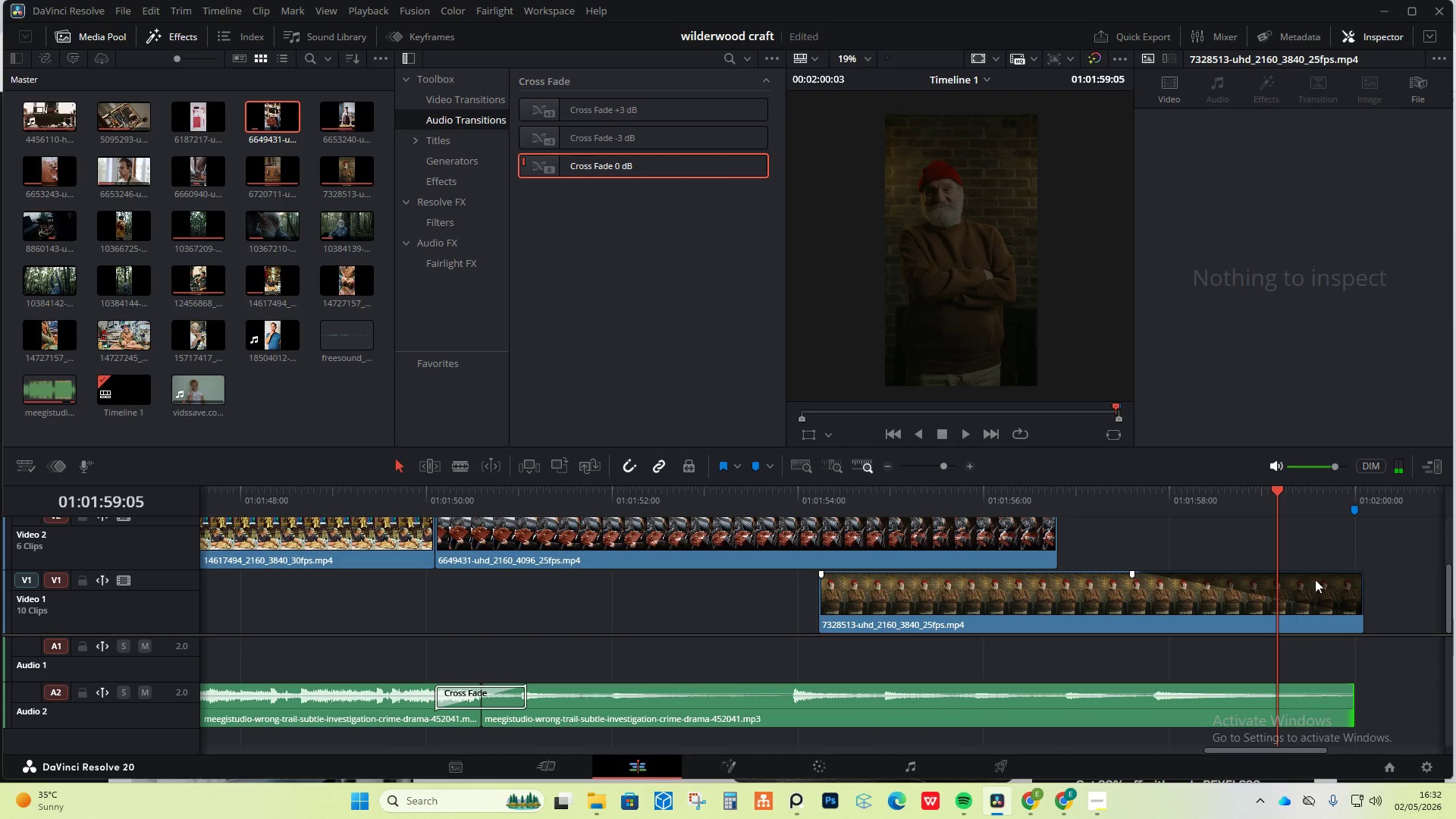 
scroll: coordinate [1315, 574], scroll_direction: none, amount: 0.0
 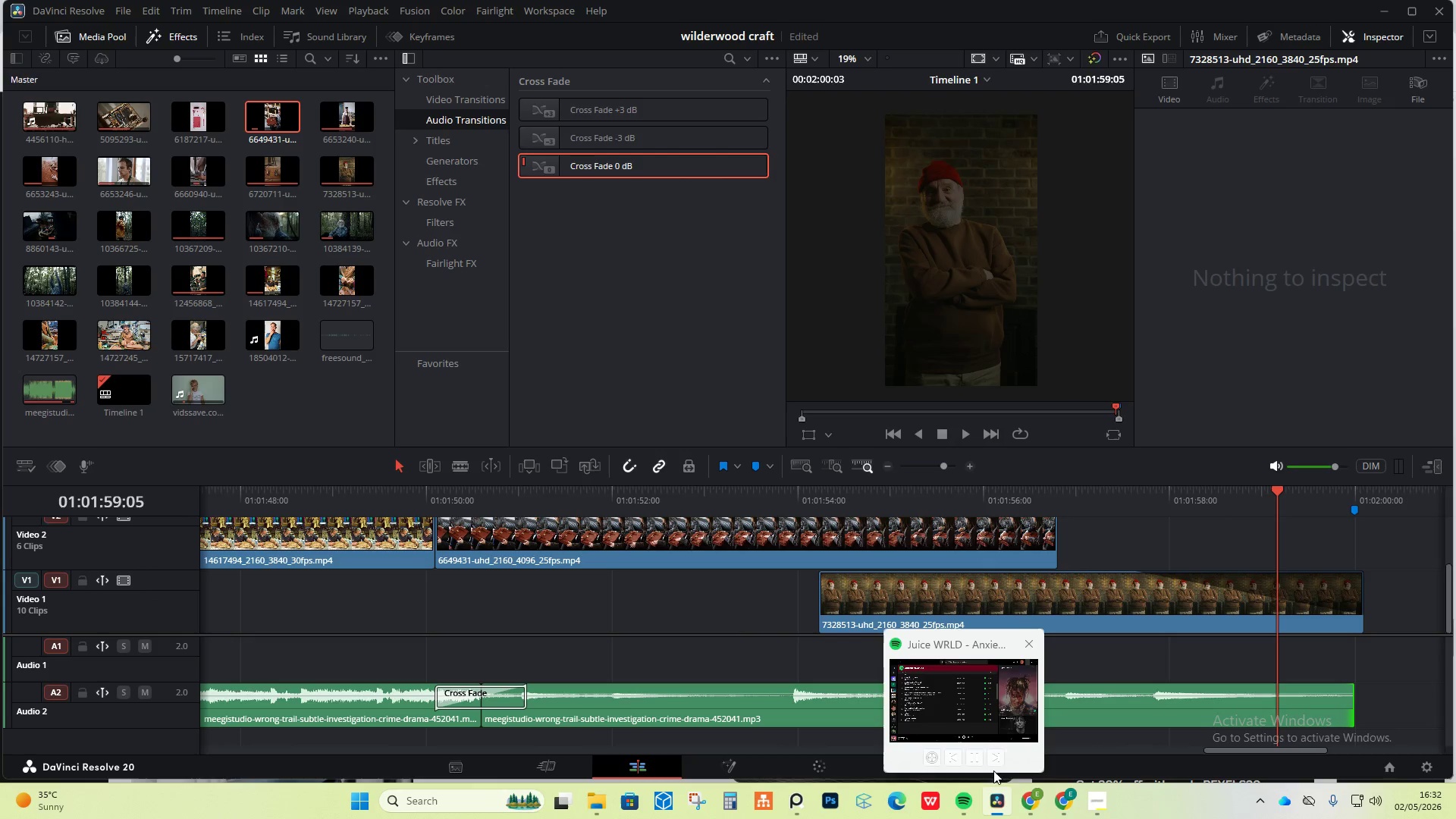 
left_click([1000, 761])
 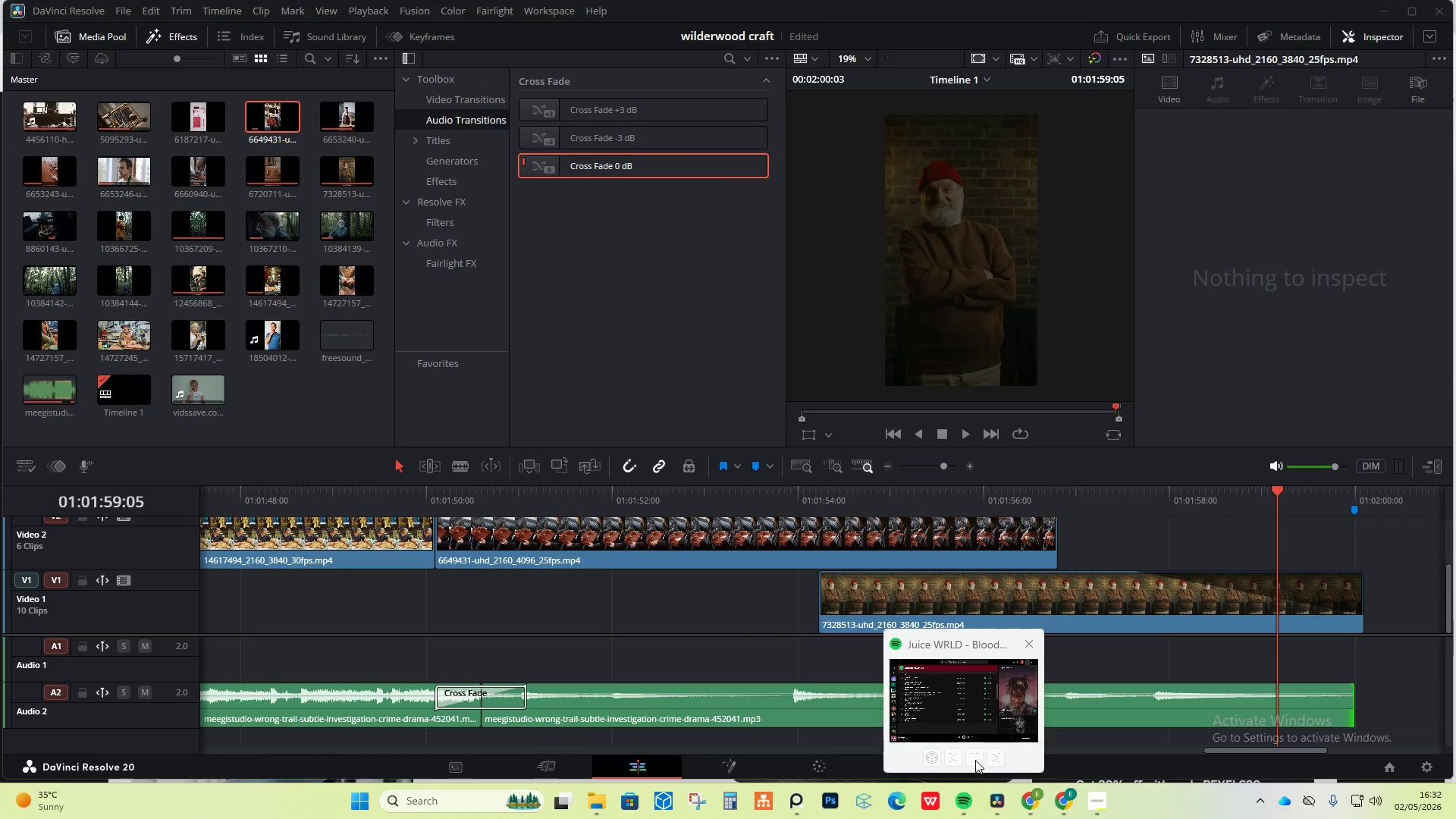 
left_click([982, 717])
 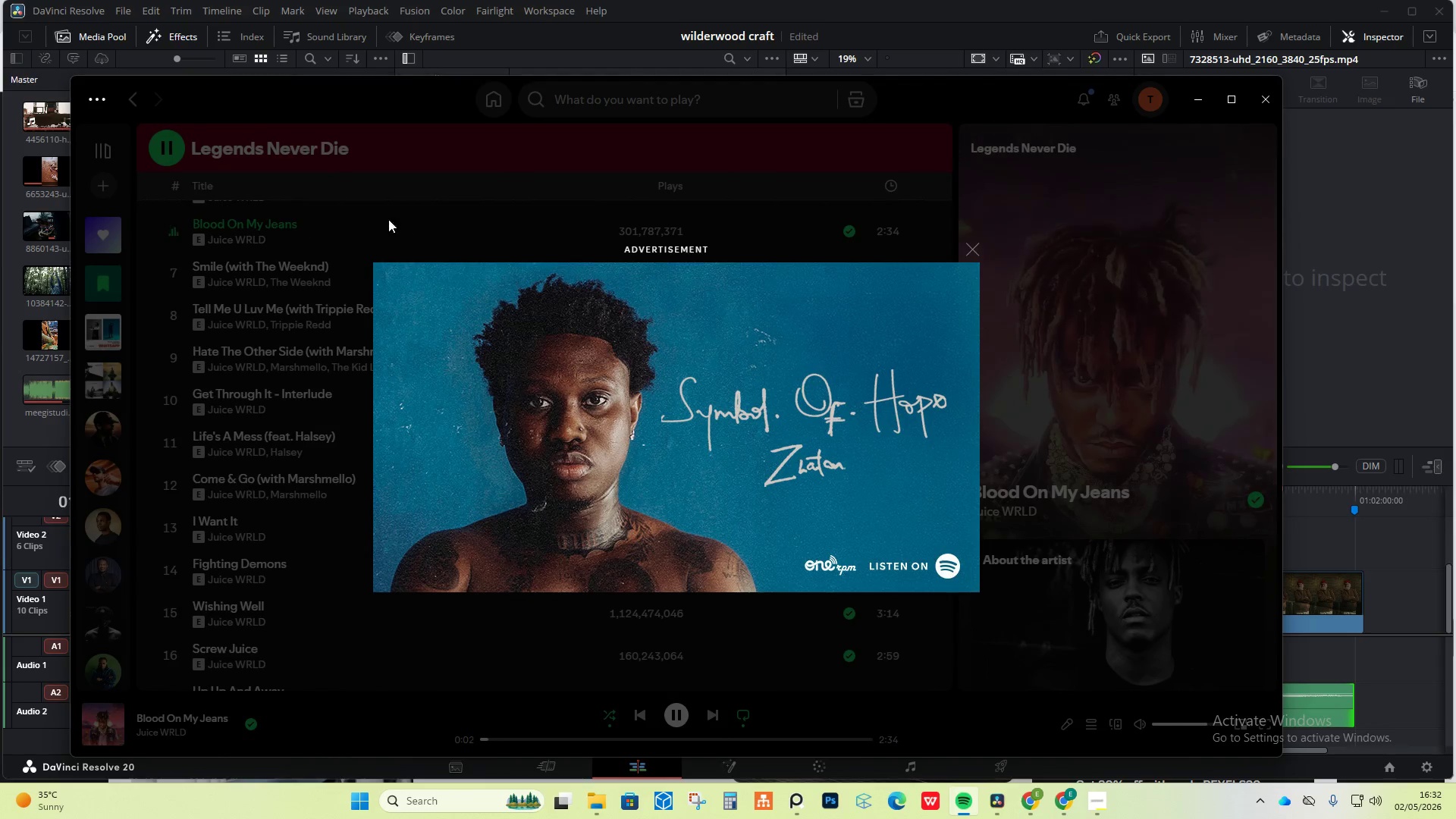 
left_click([307, 168])